 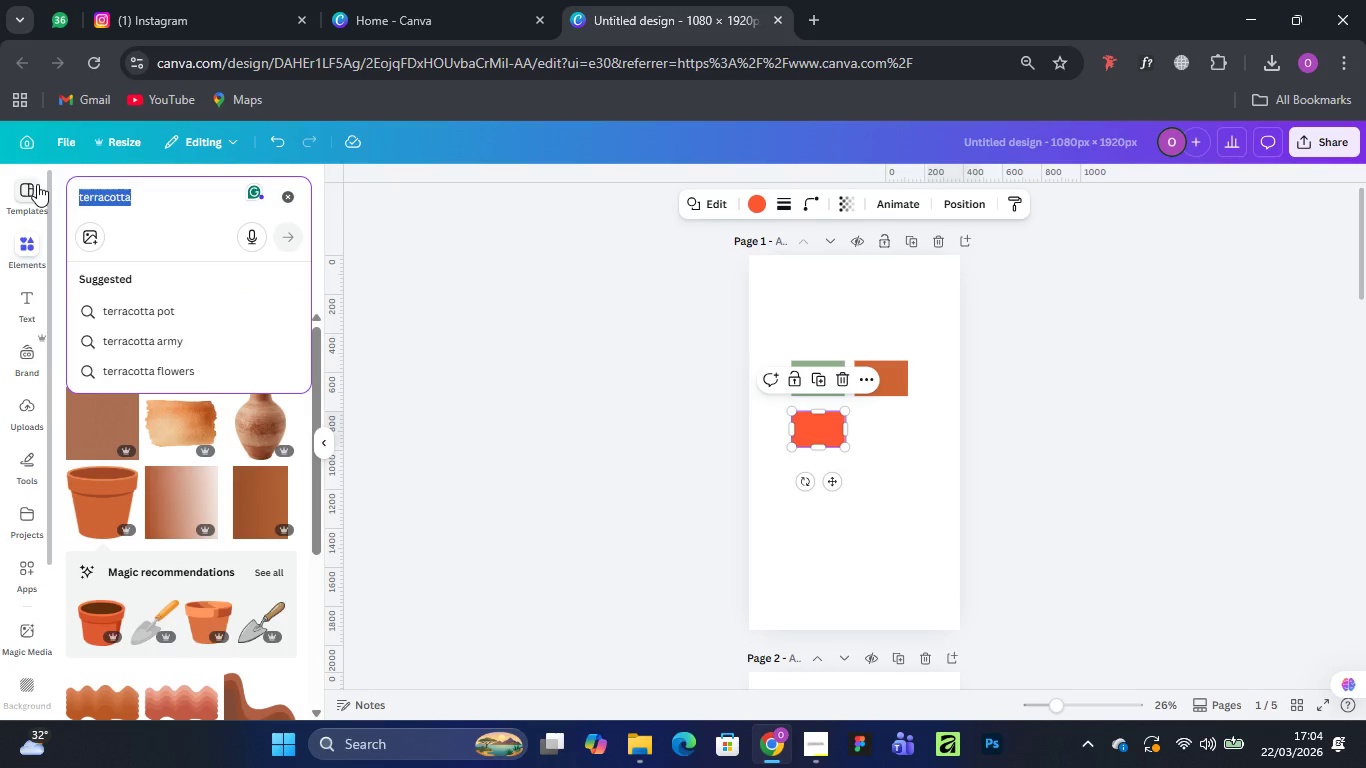 
key(Control+V)
 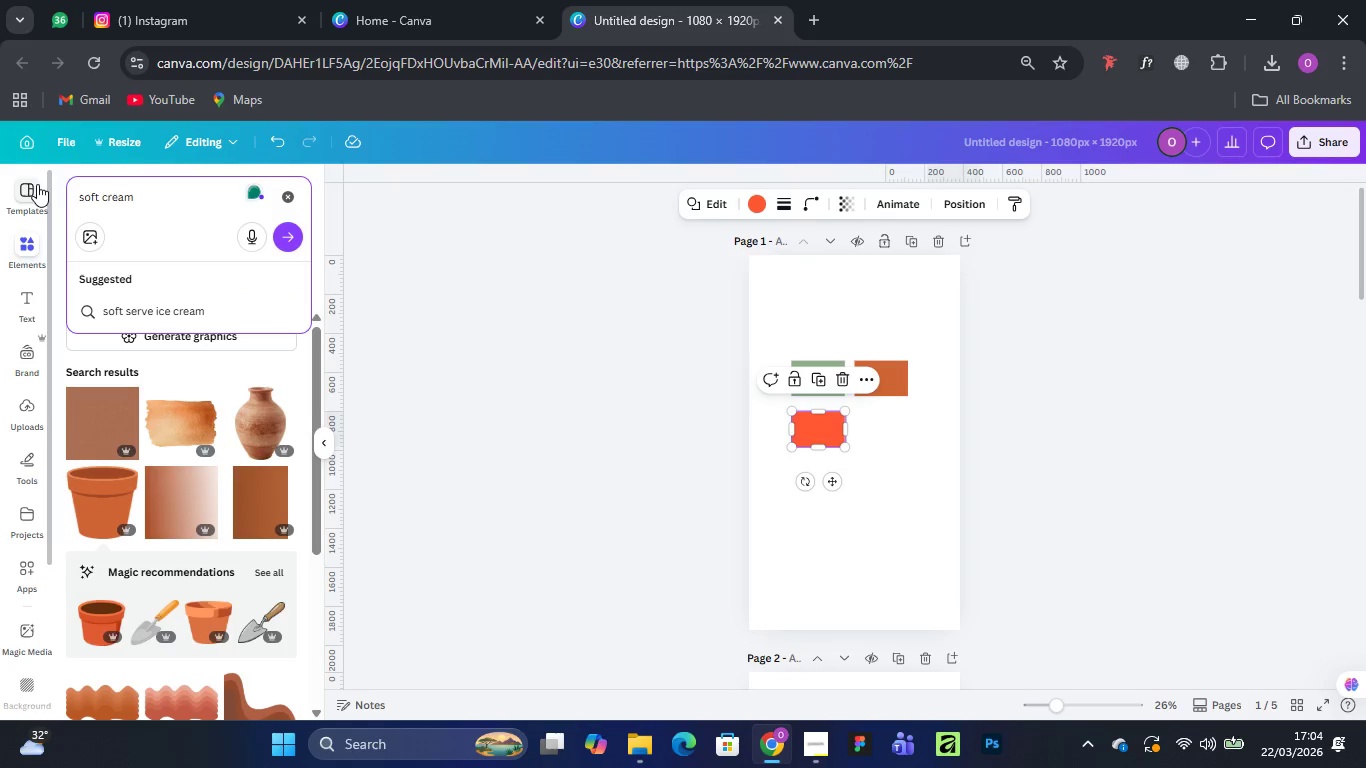 
key(Enter)
 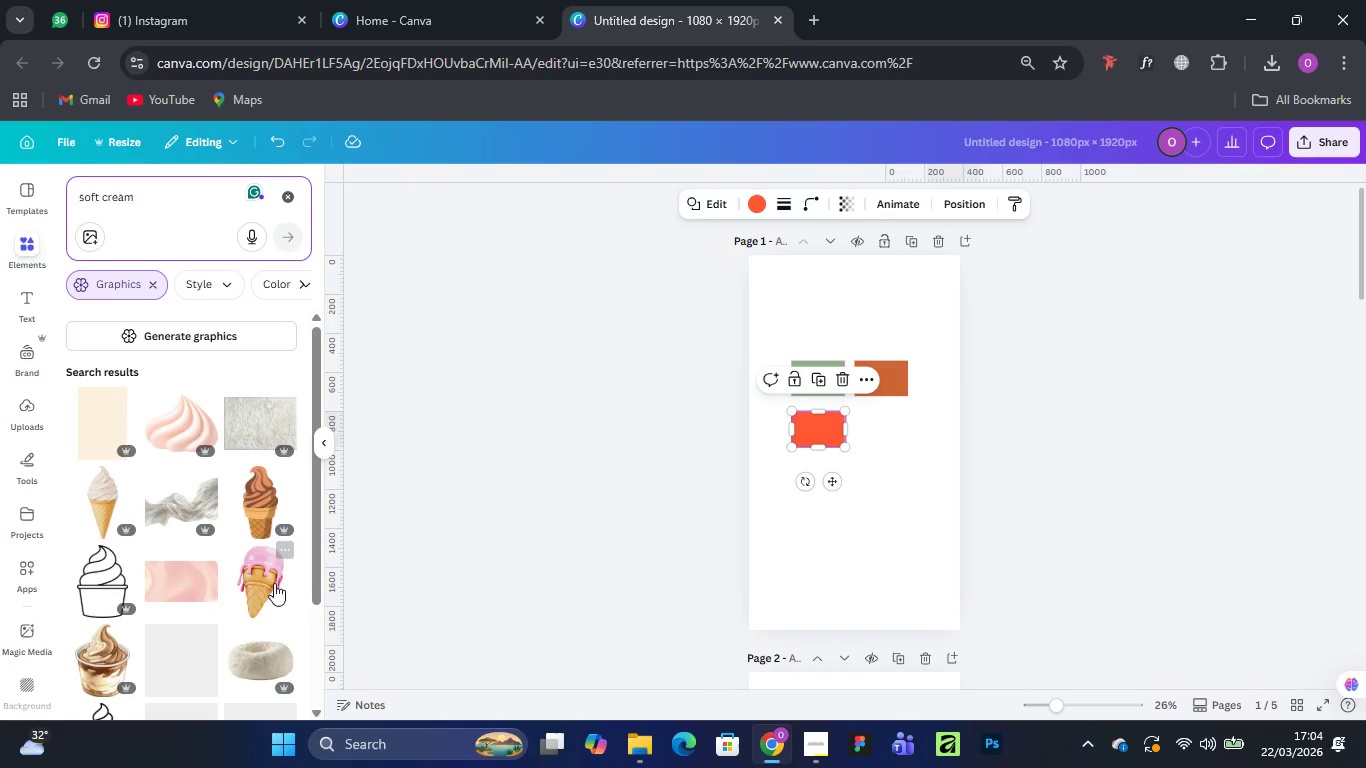 
wait(6.7)
 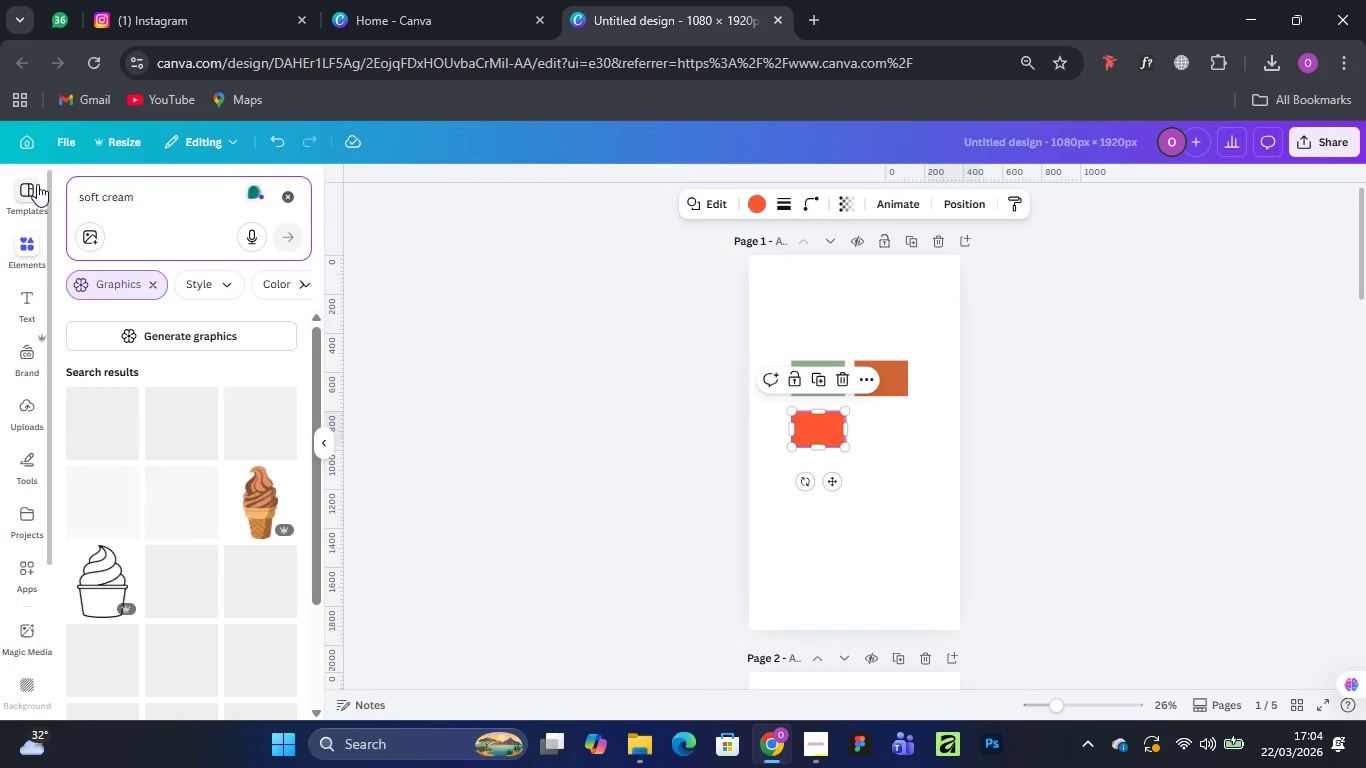 
left_click([87, 421])
 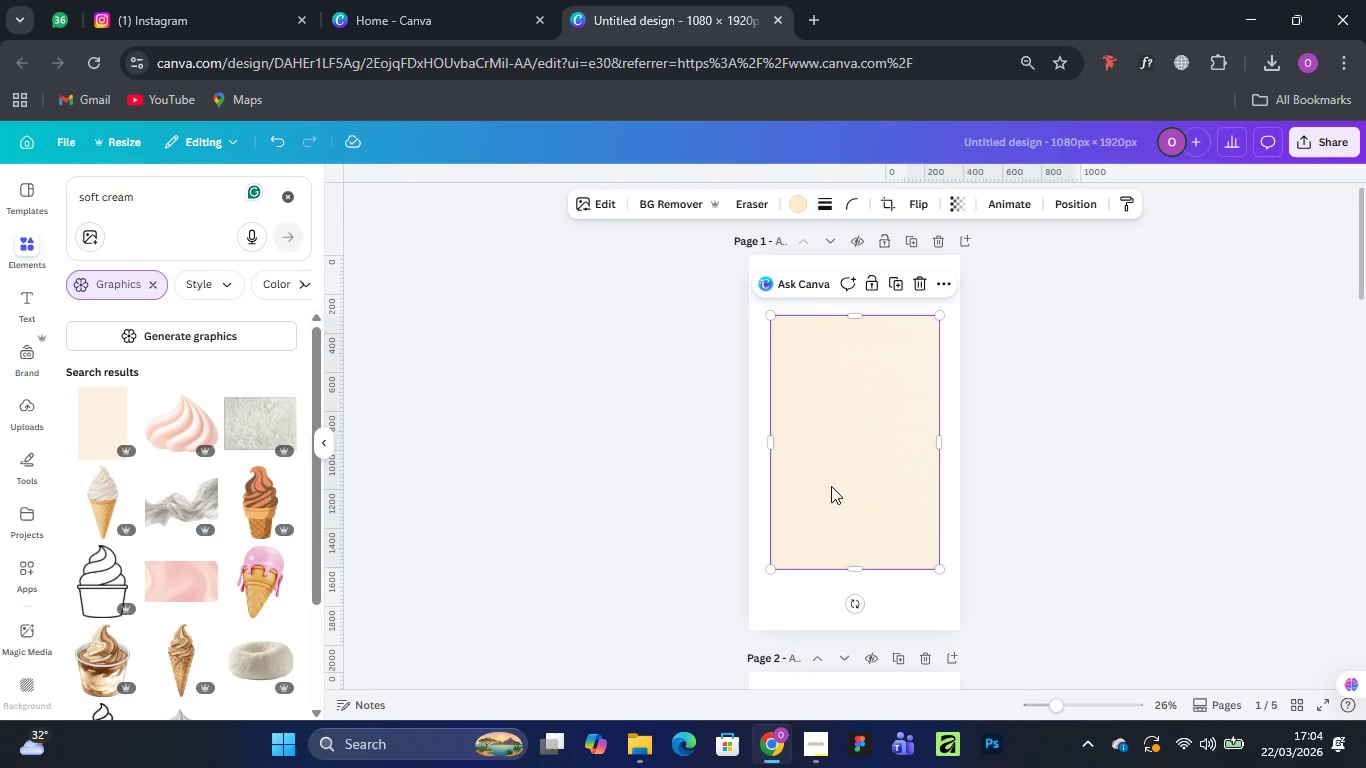 
left_click_drag(start_coordinate=[839, 486], to_coordinate=[959, 638])
 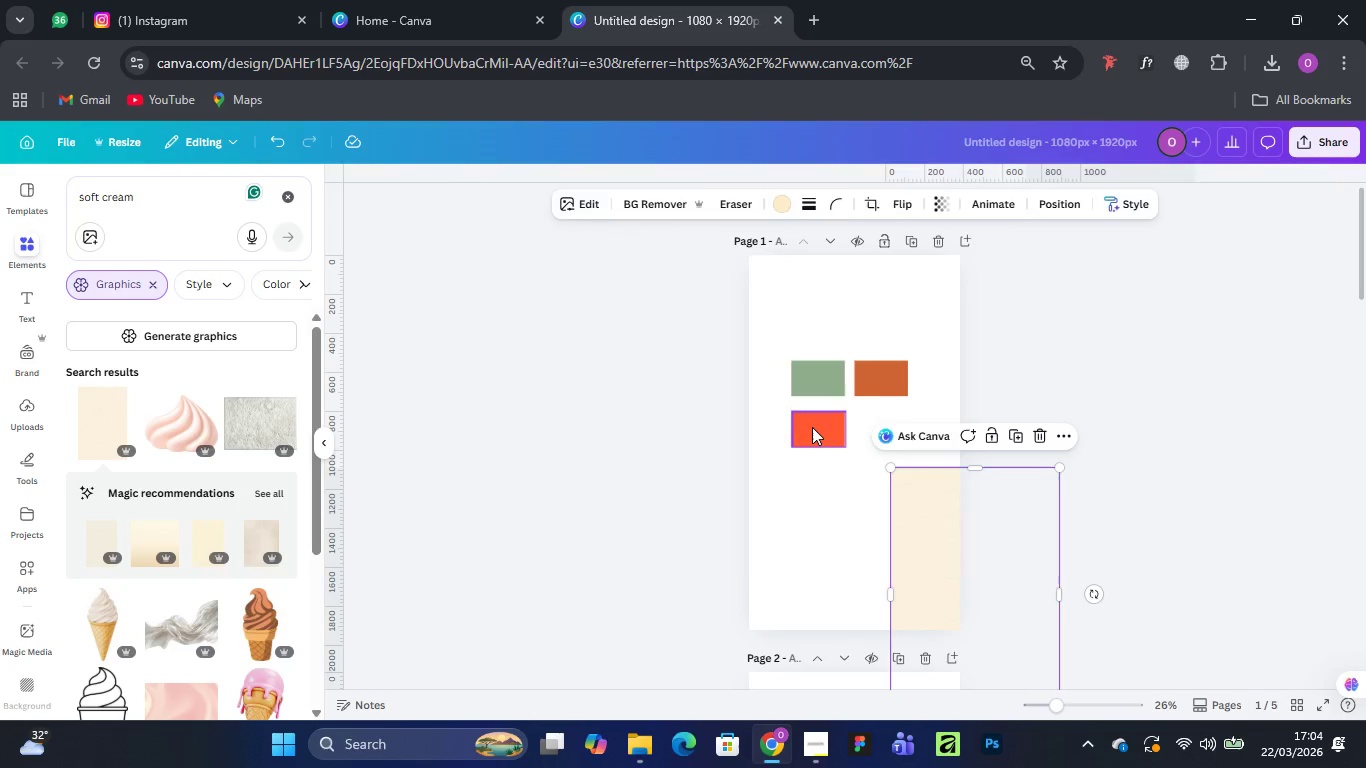 
left_click([812, 426])
 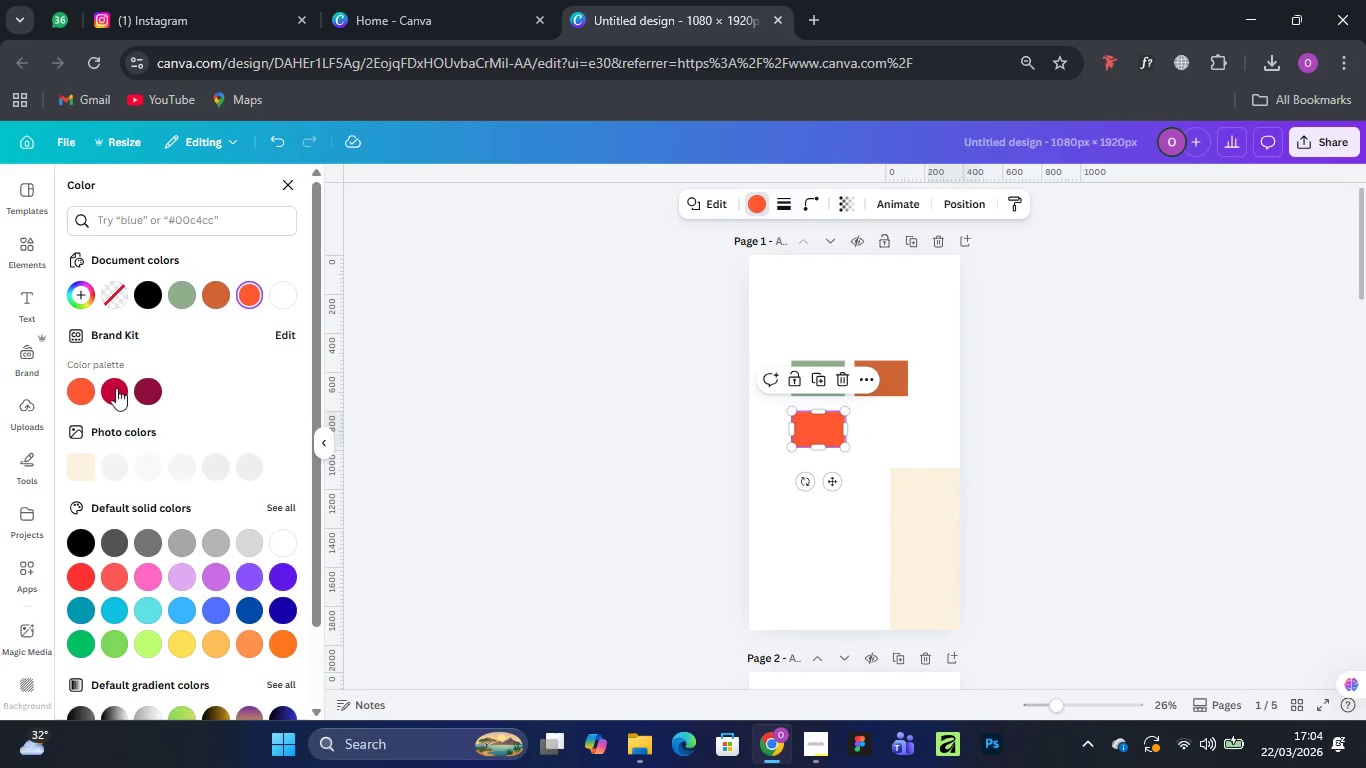 
left_click([86, 301])
 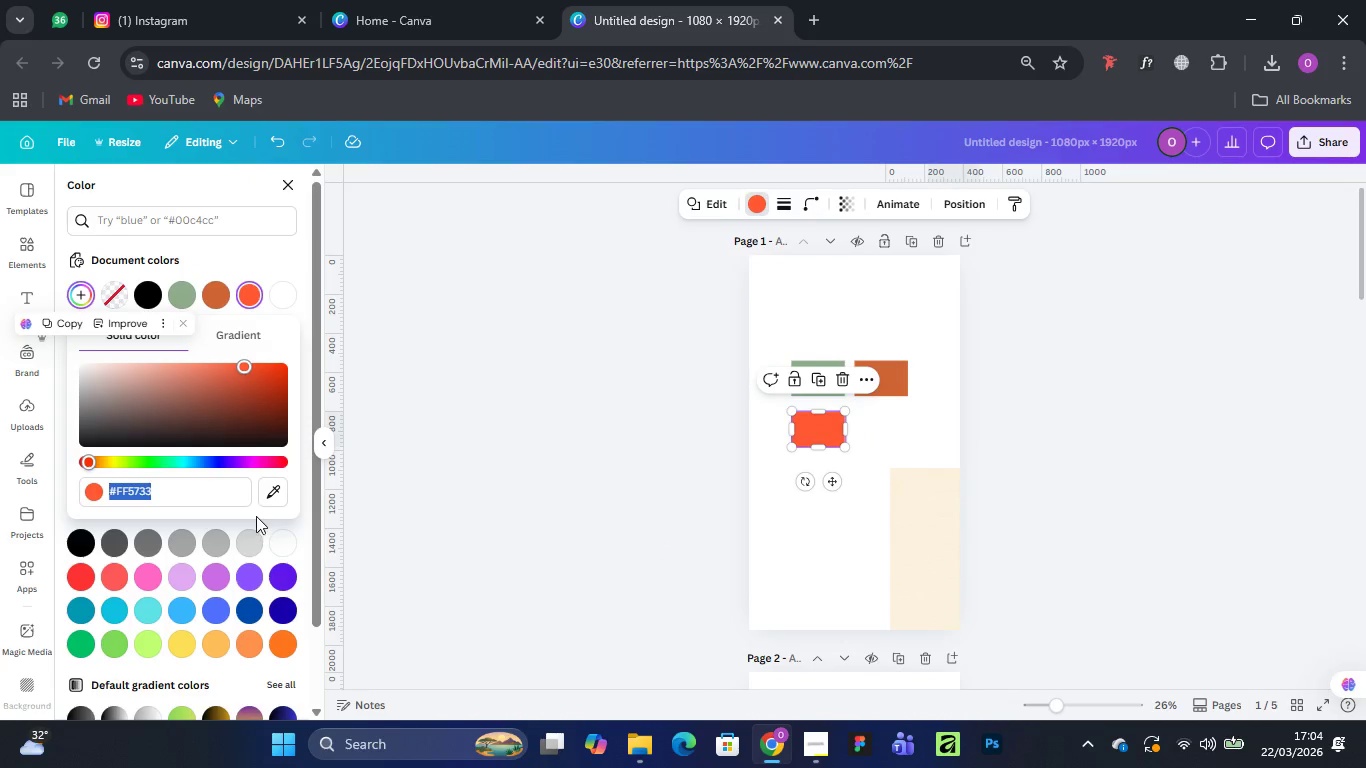 
left_click([262, 494])
 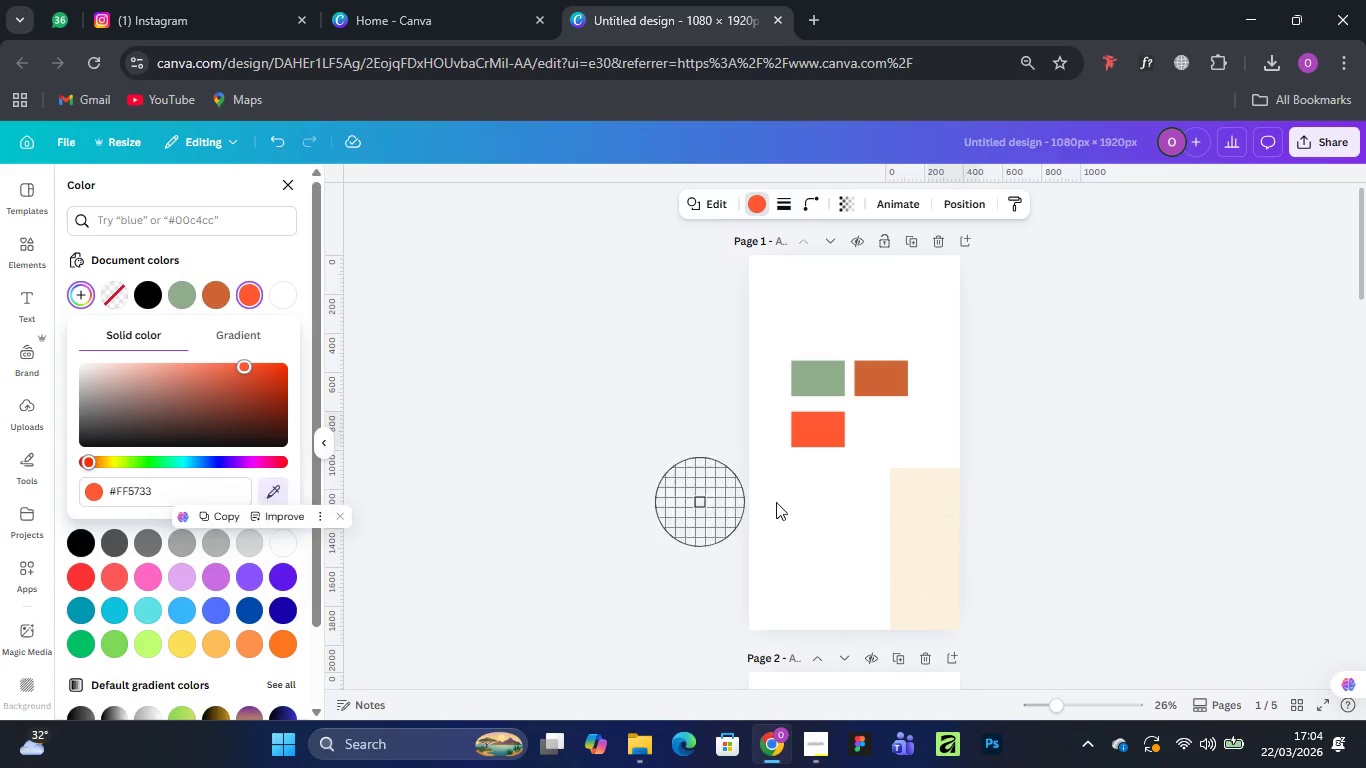 
left_click([917, 535])
 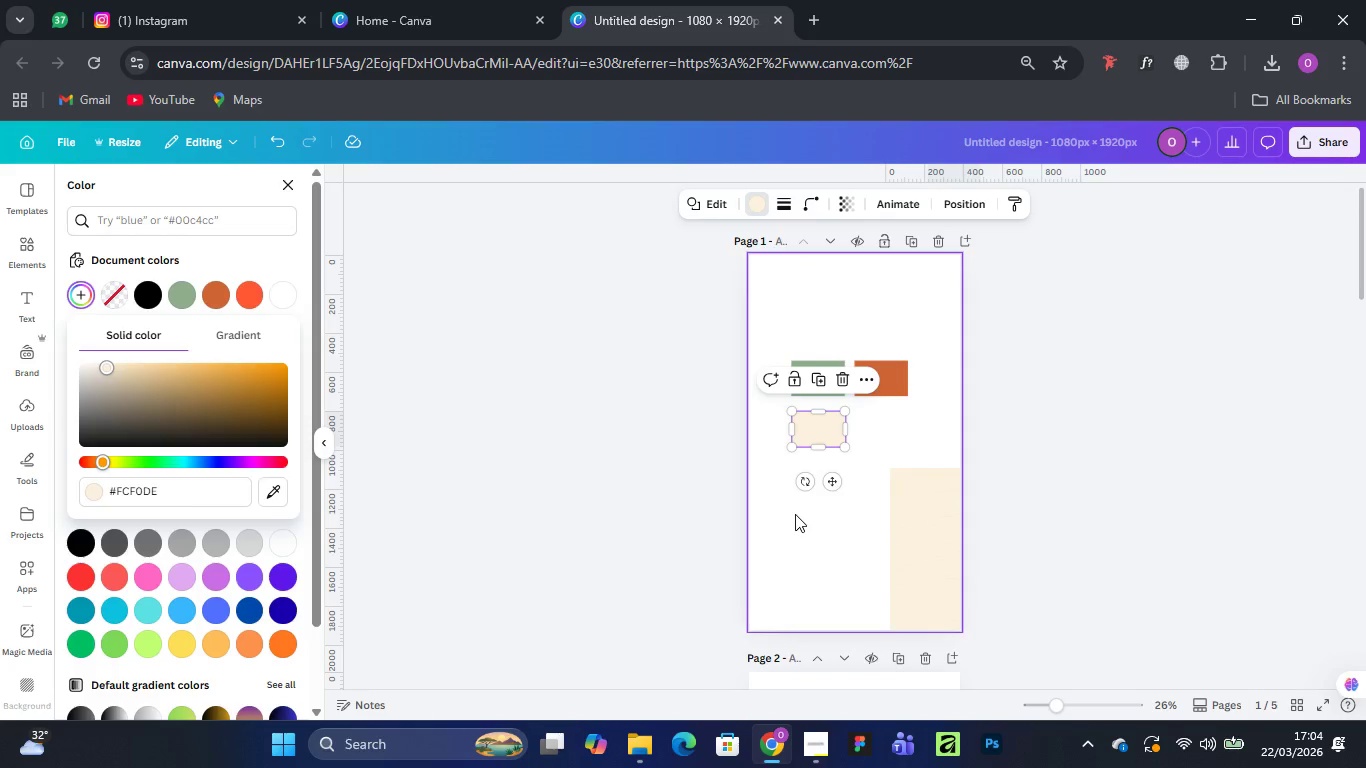 
left_click([795, 514])
 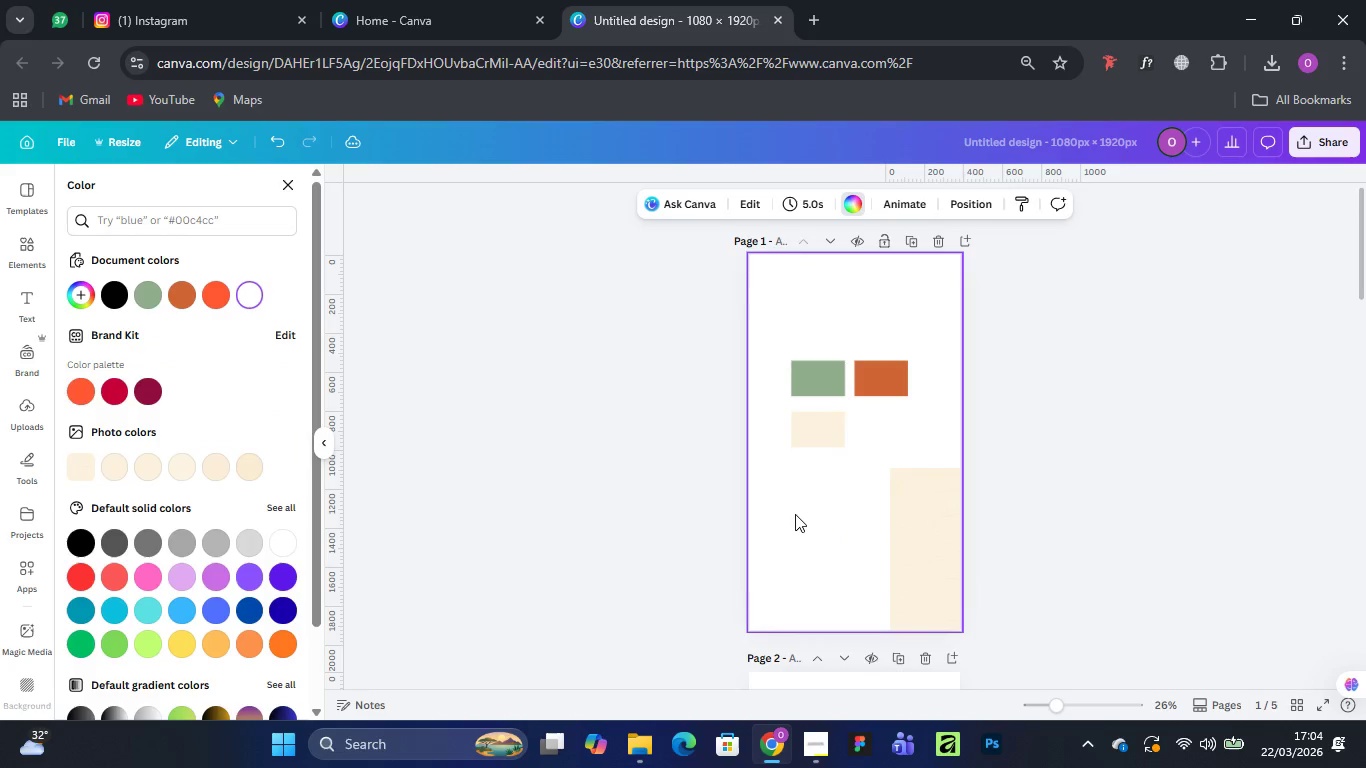 
left_click([795, 514])
 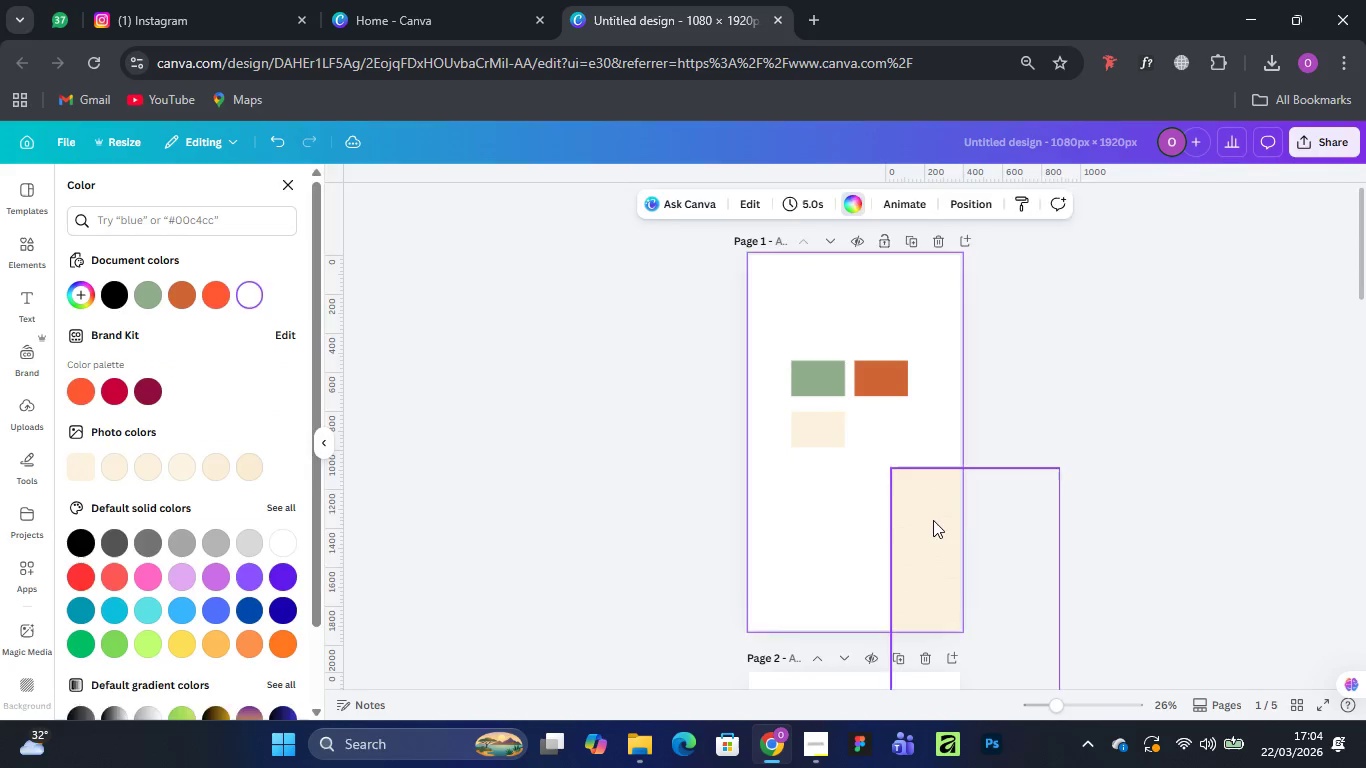 
left_click_drag(start_coordinate=[933, 520], to_coordinate=[808, 525])
 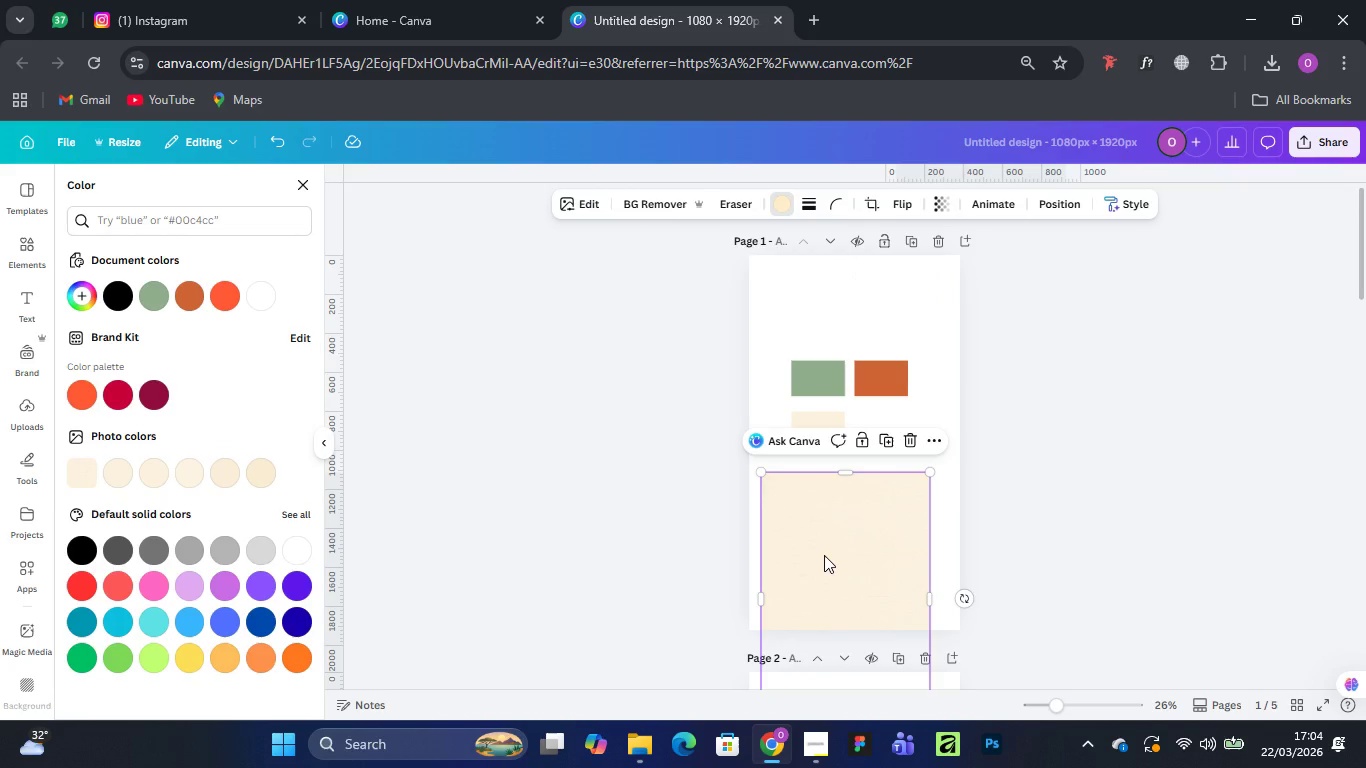 
key(Delete)
 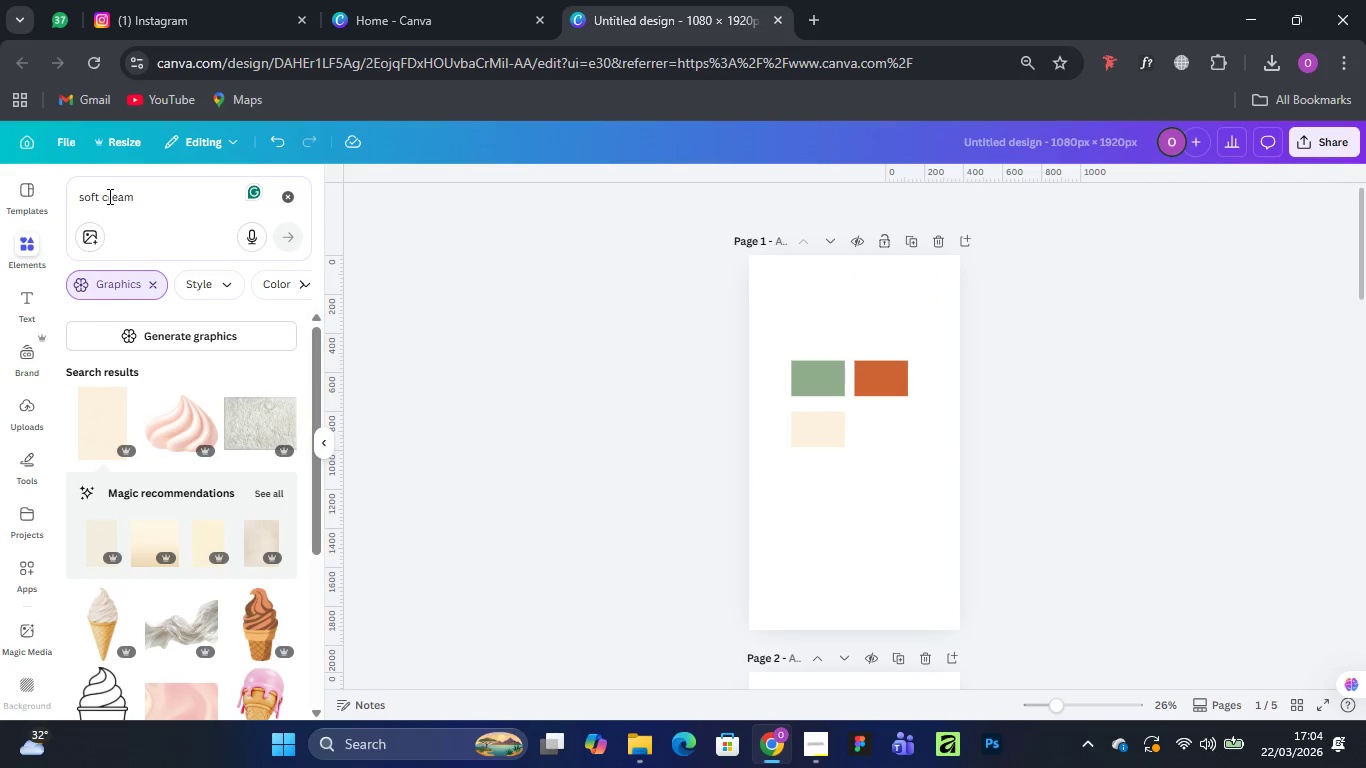 
left_click_drag(start_coordinate=[100, 194], to_coordinate=[59, 200])
 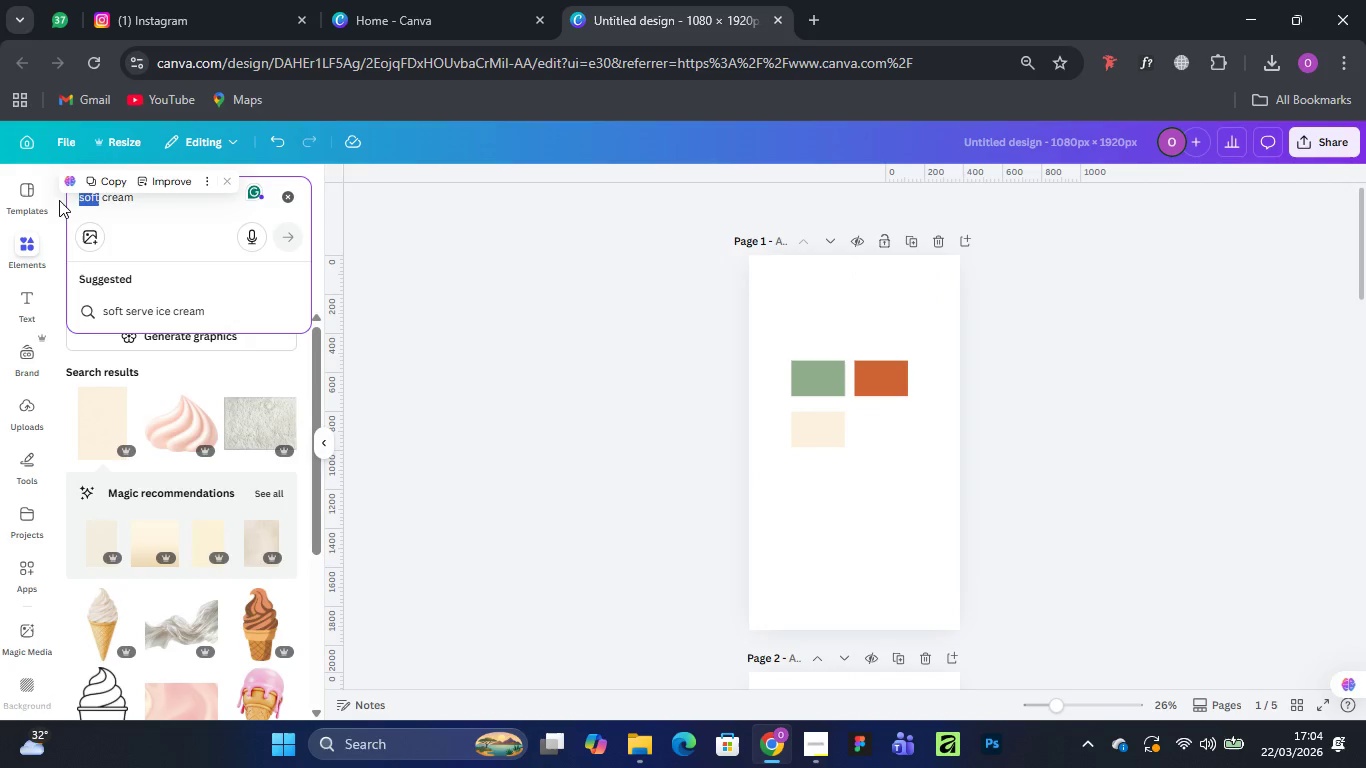 
key(Backspace)
 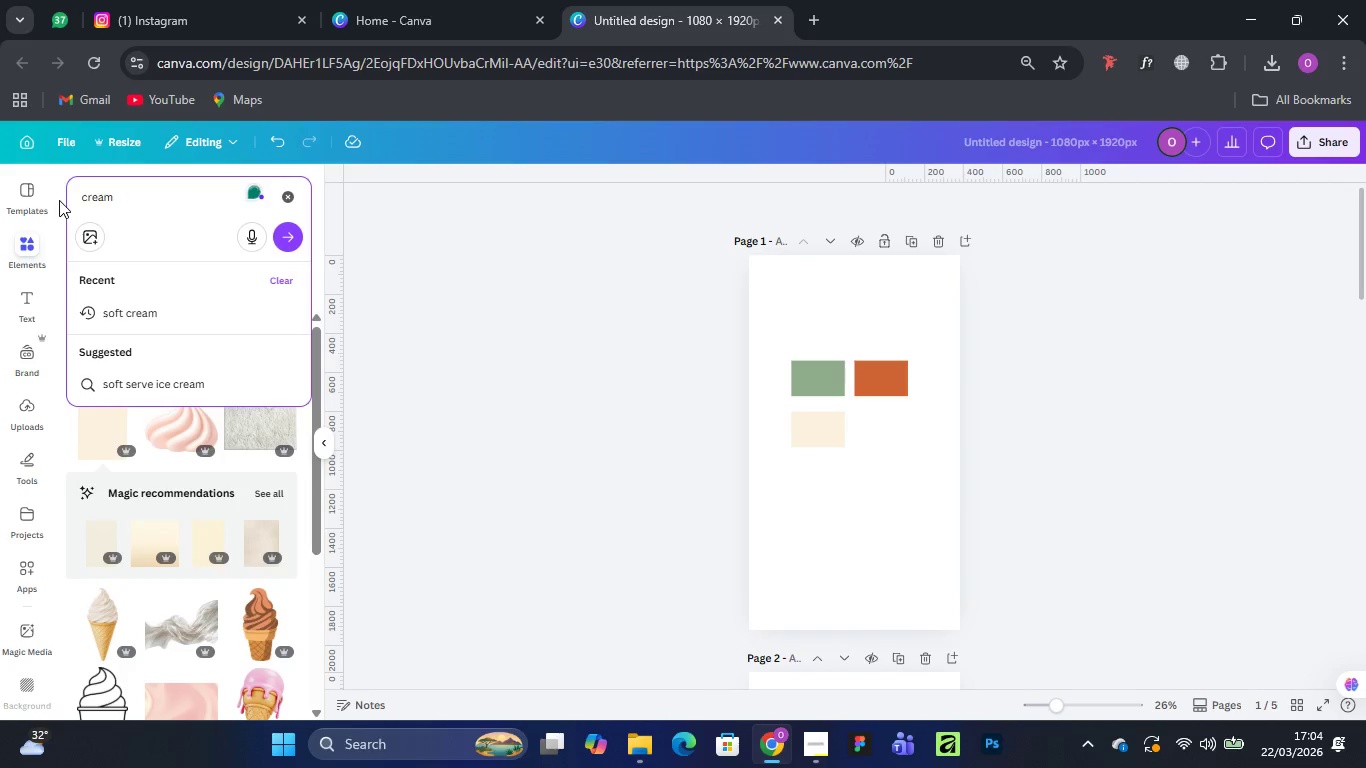 
key(ArrowRight)
 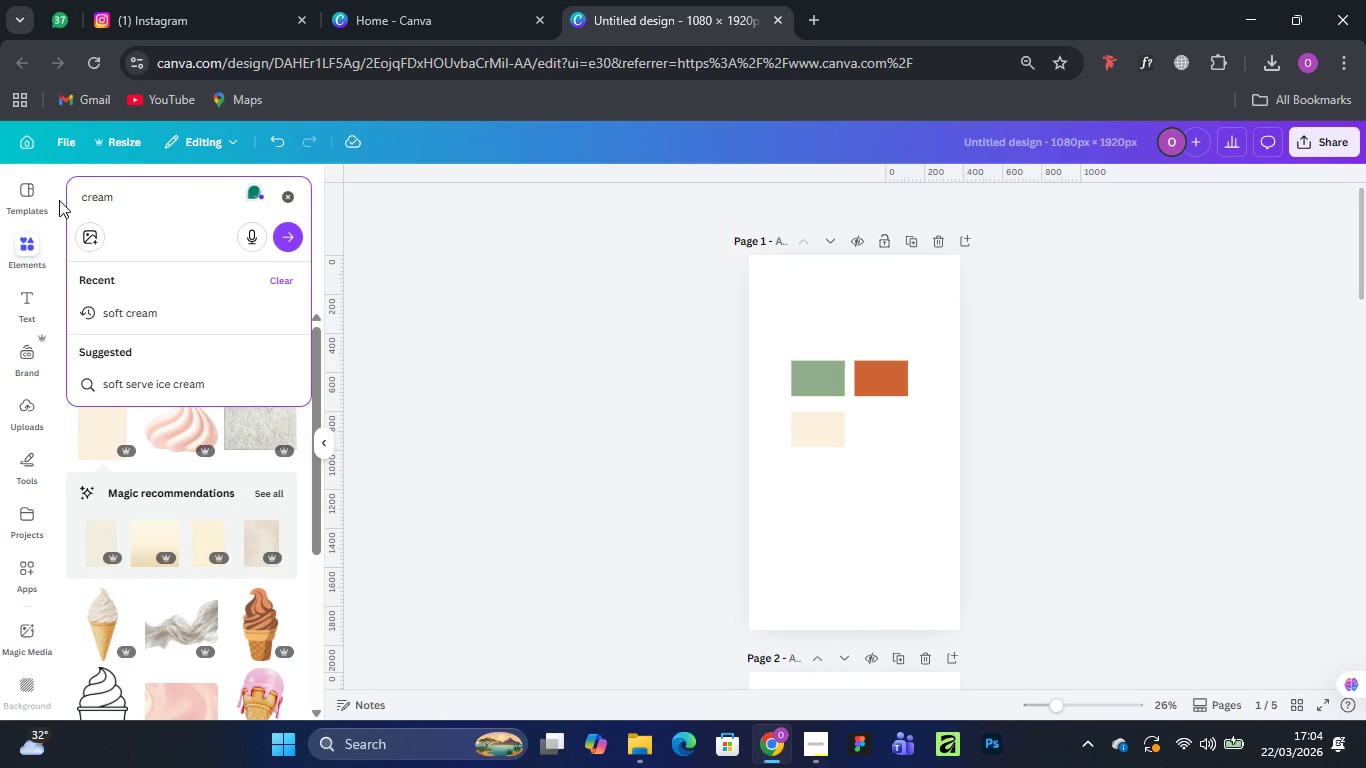 
key(Backspace)
 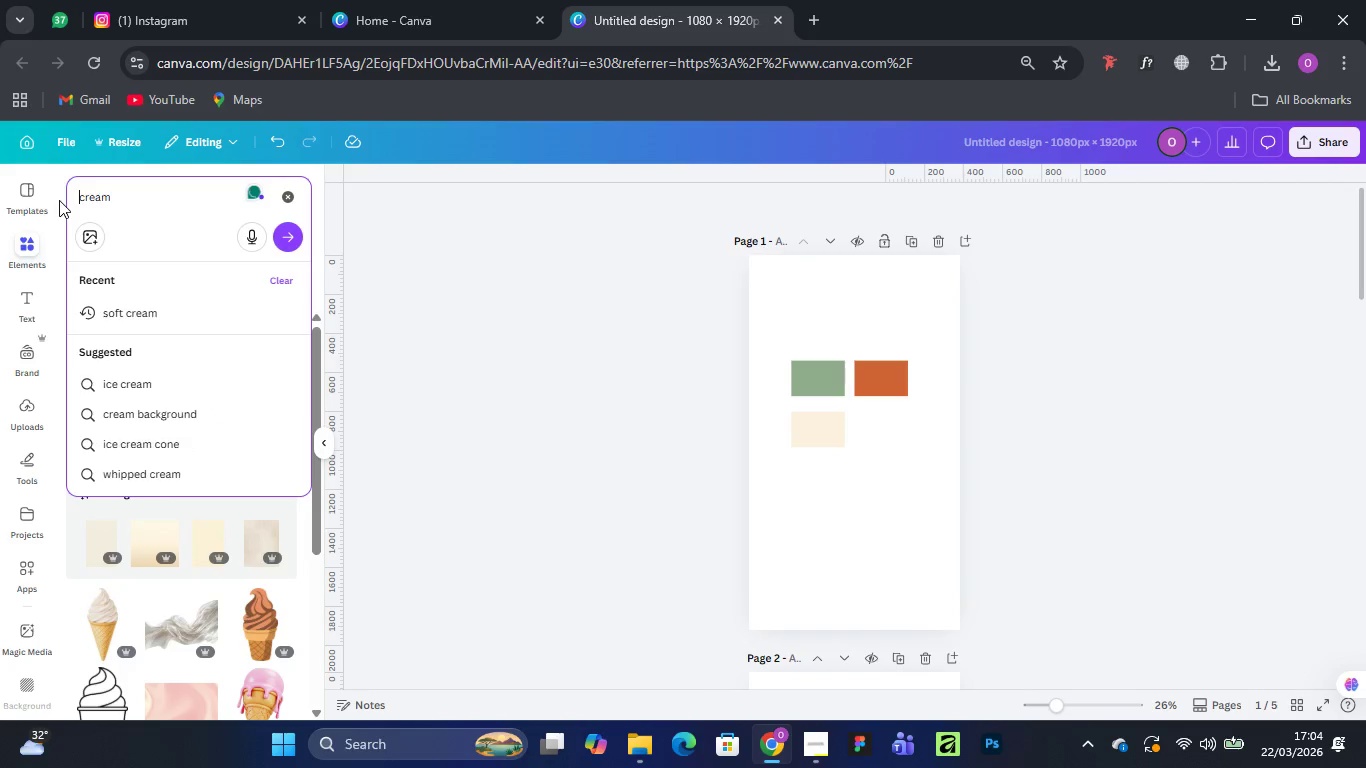 
key(ArrowRight)
 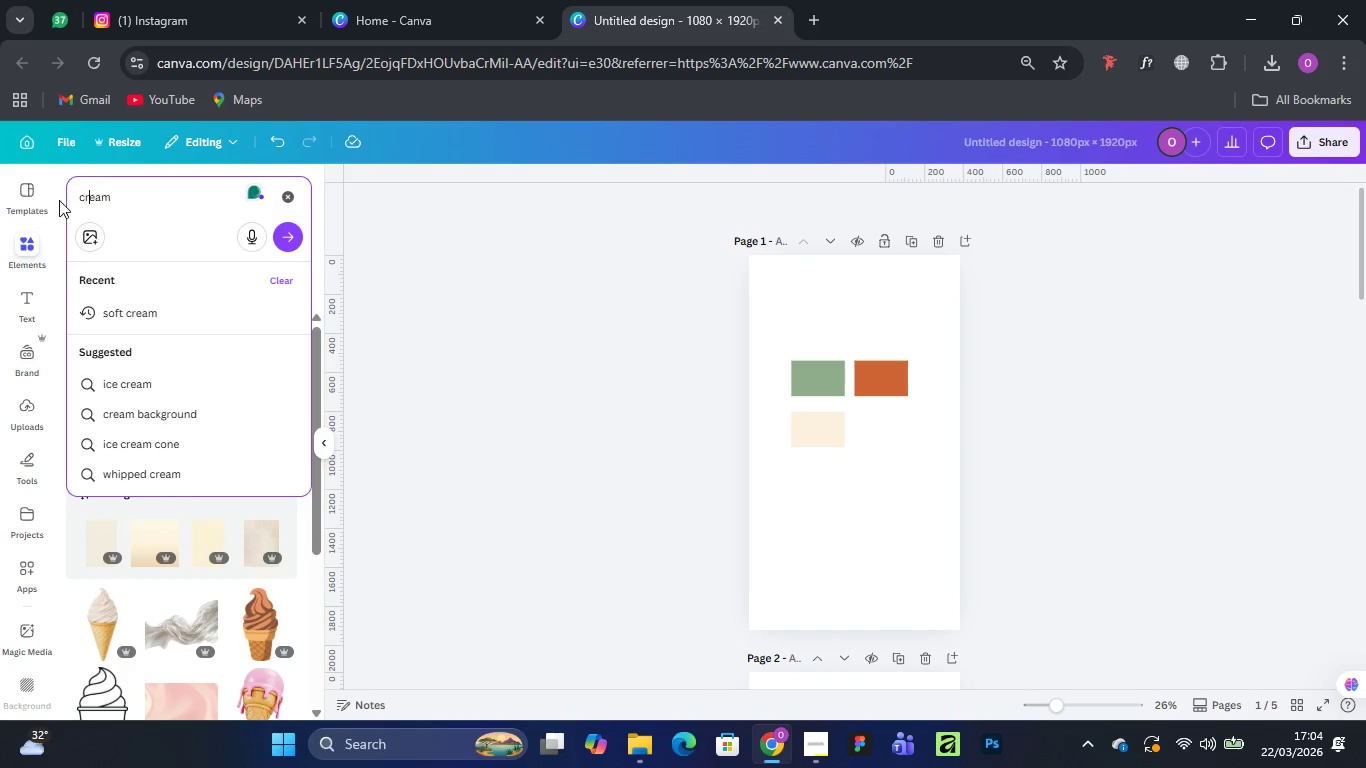 
key(ArrowRight)
 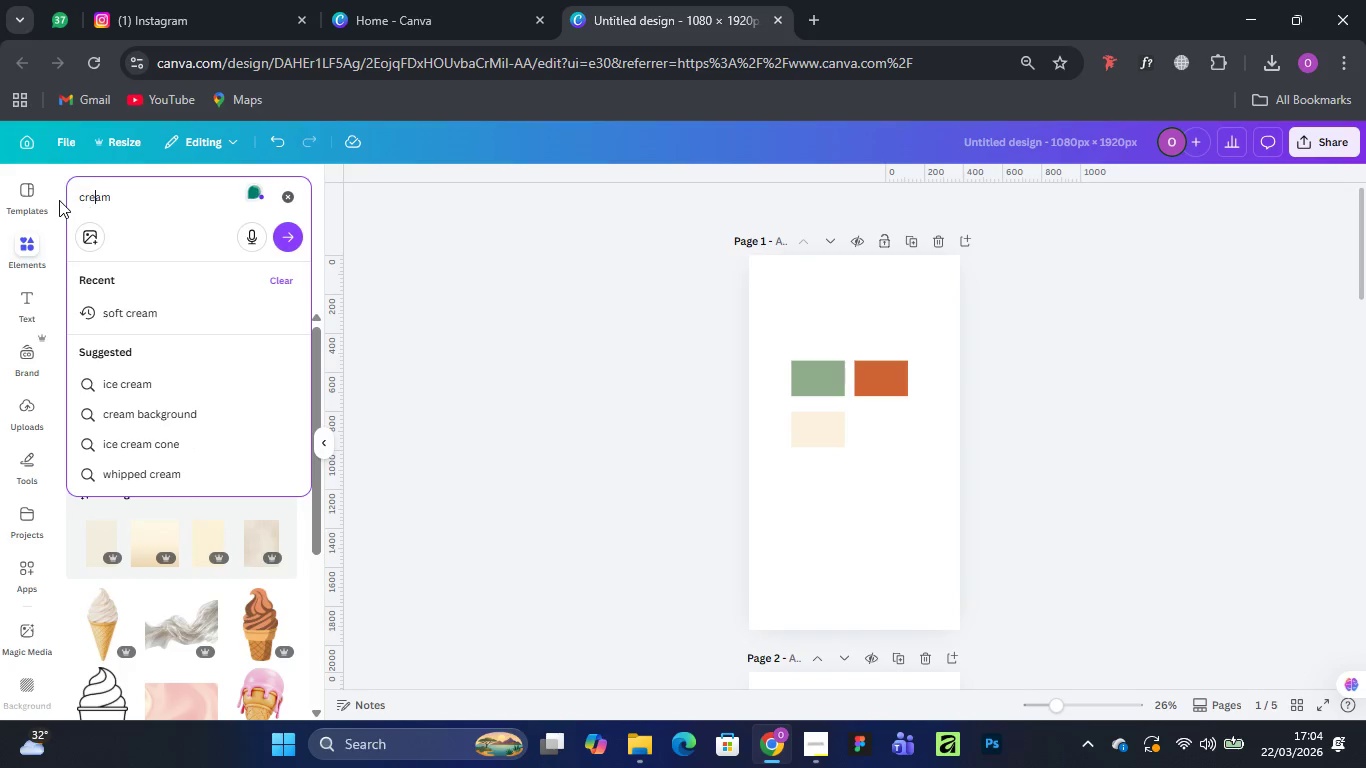 
key(ArrowRight)
 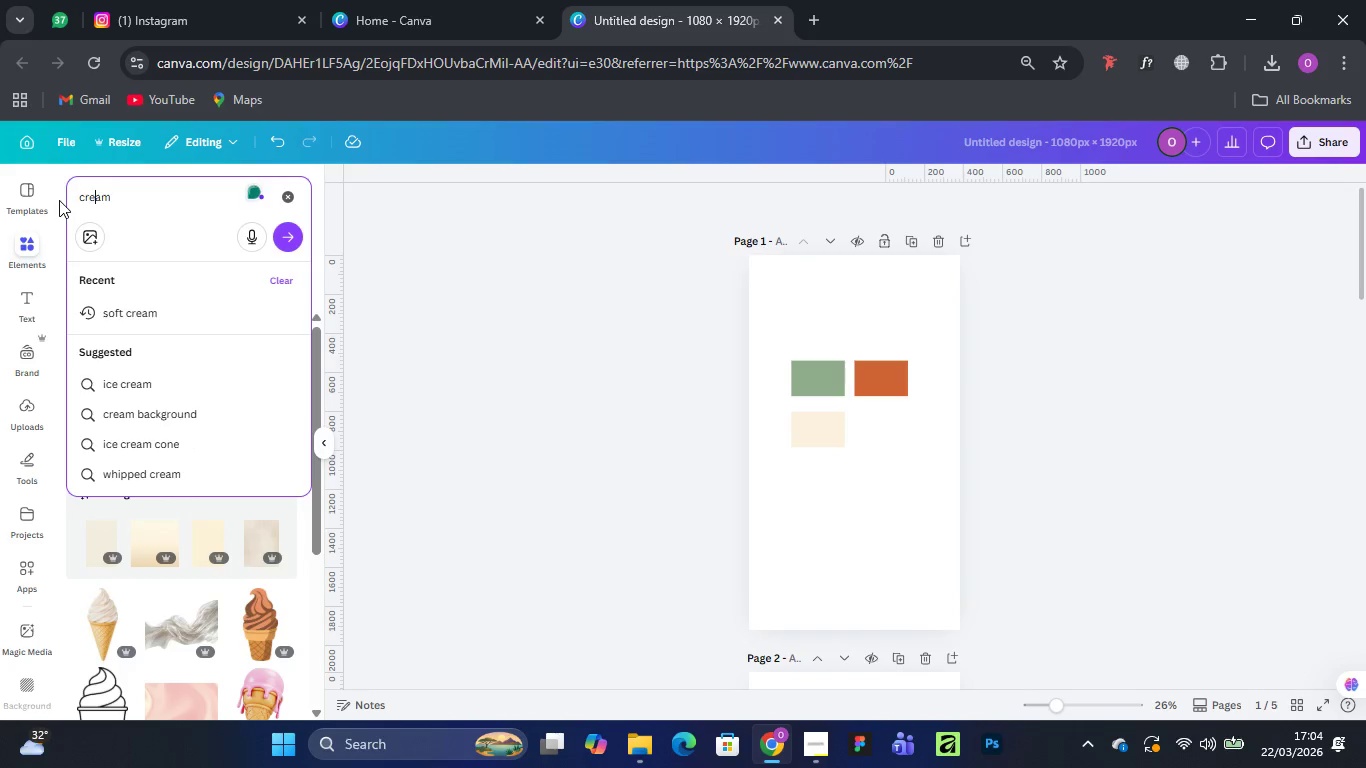 
key(ArrowRight)
 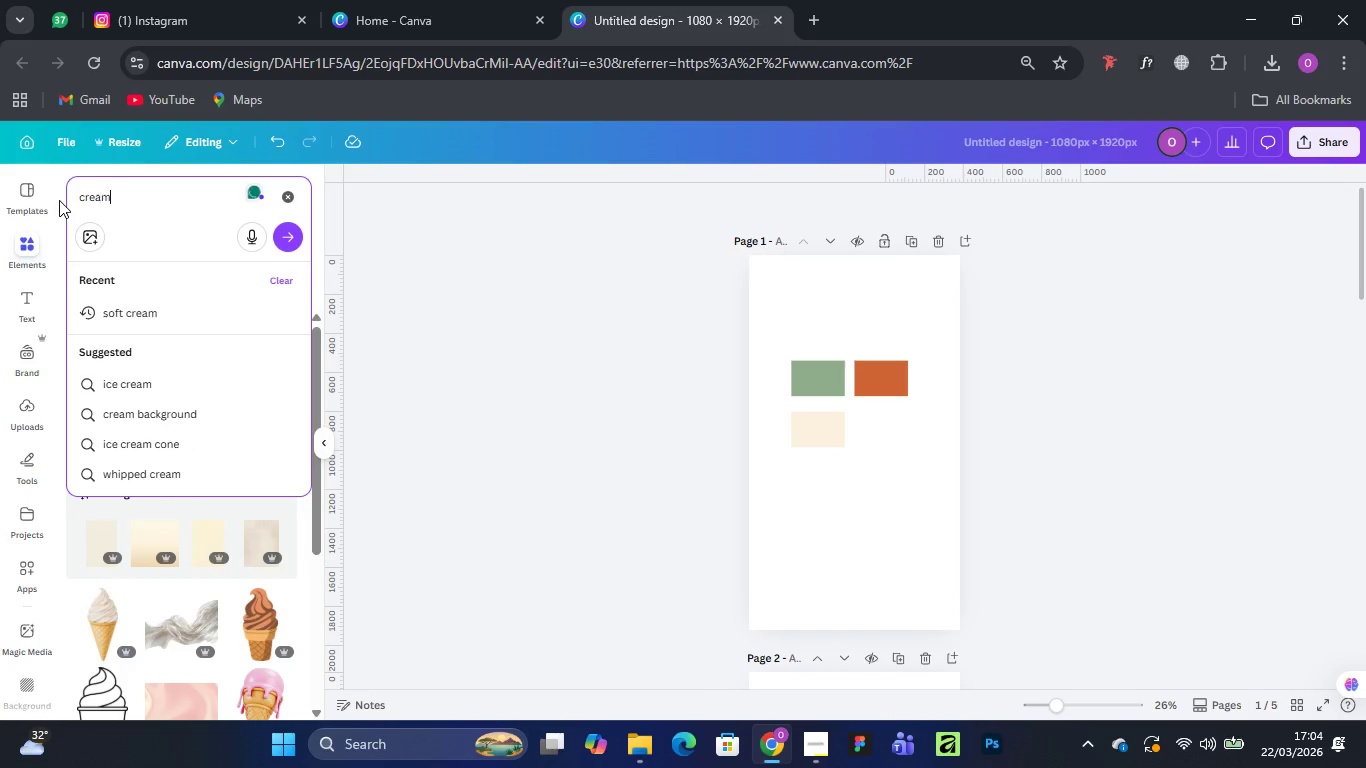 
key(ArrowRight)
 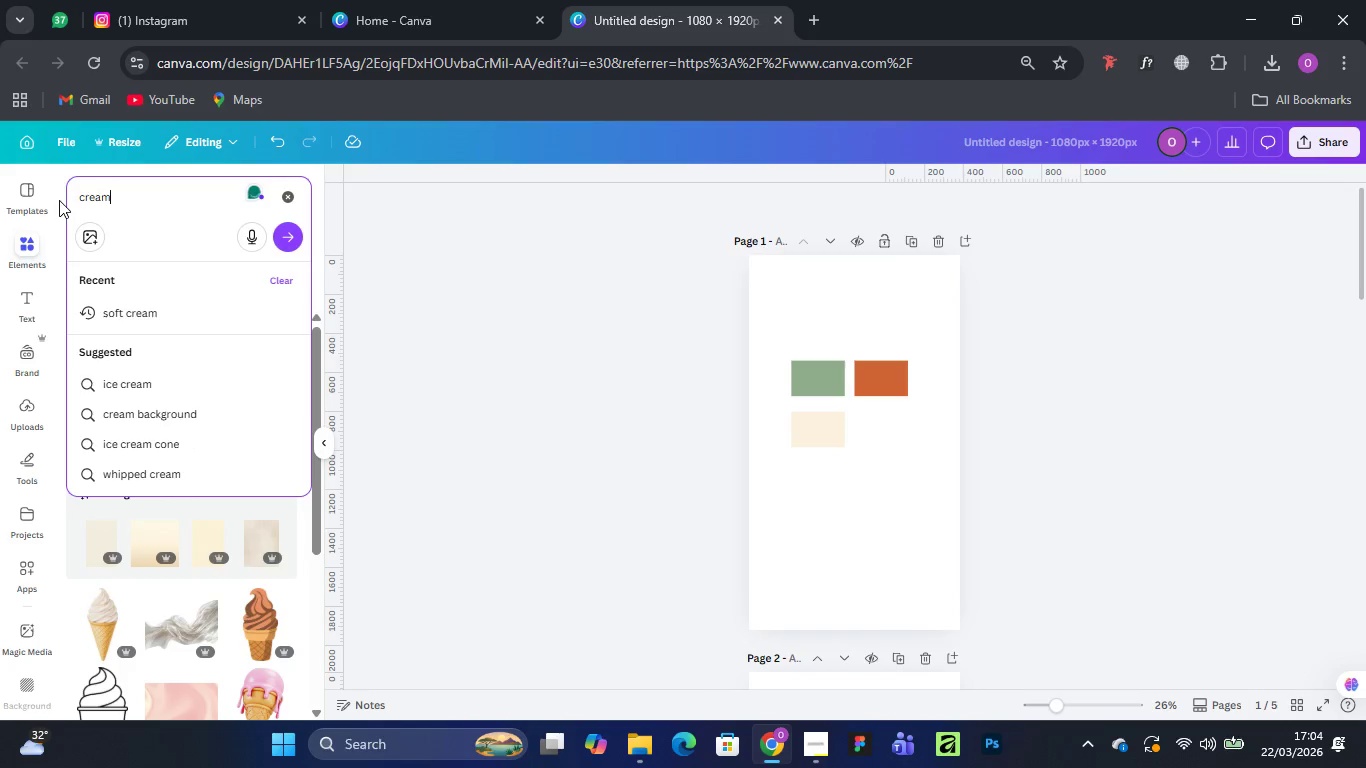 
key(ArrowRight)
 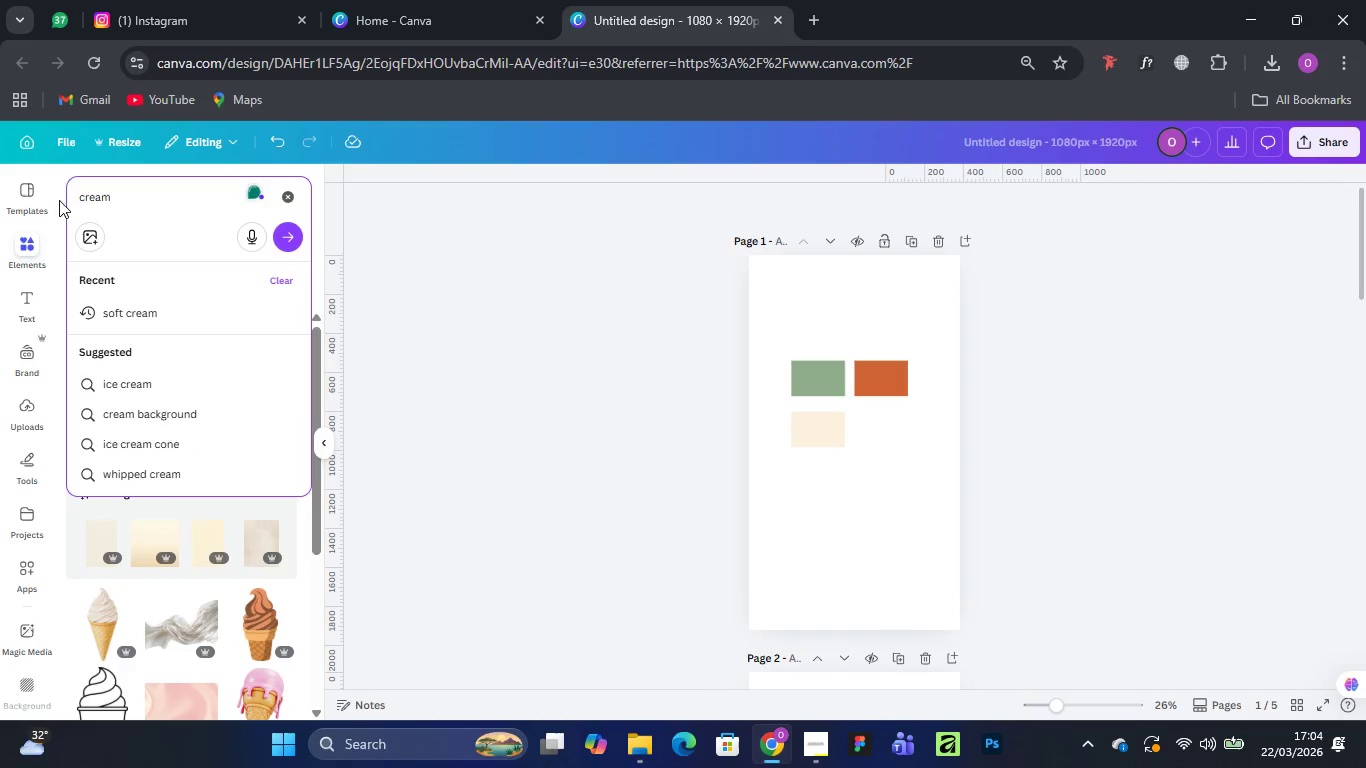 
type( colour)
 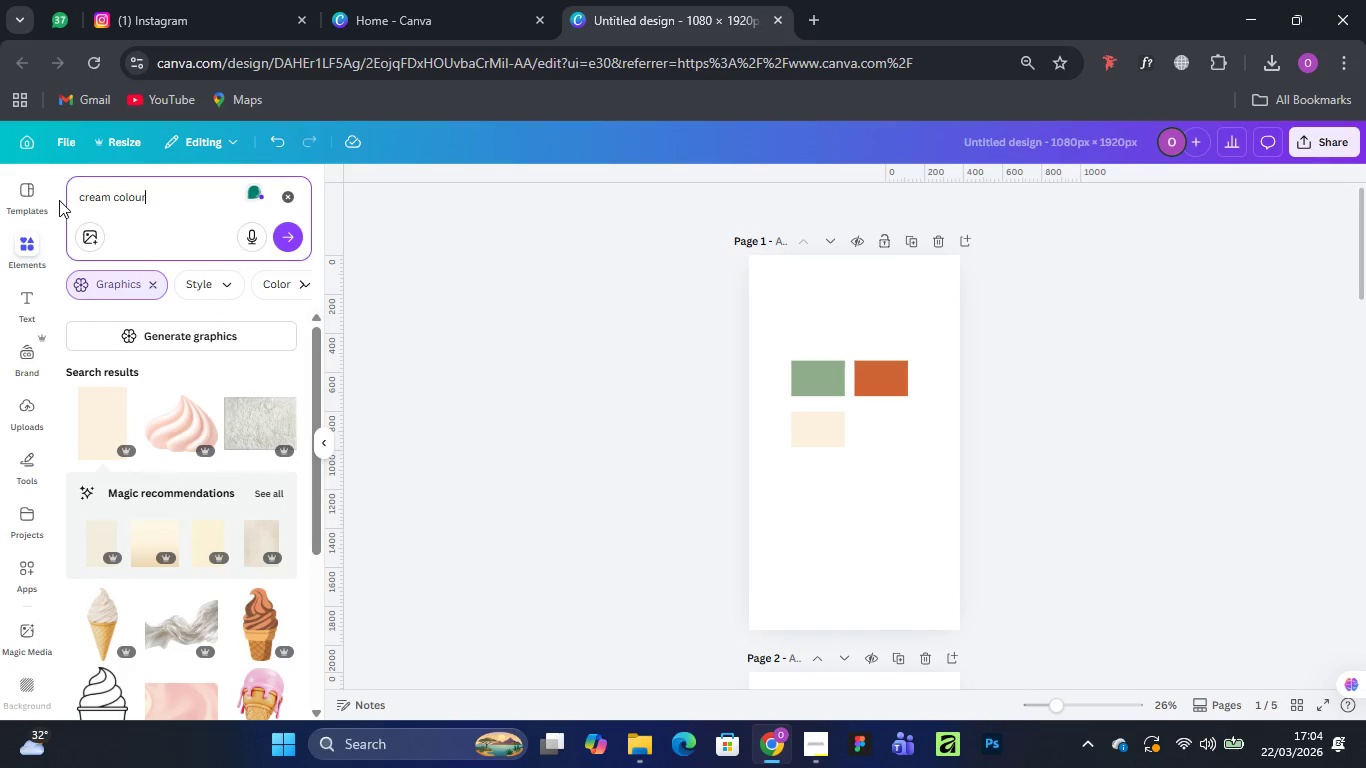 
key(Enter)
 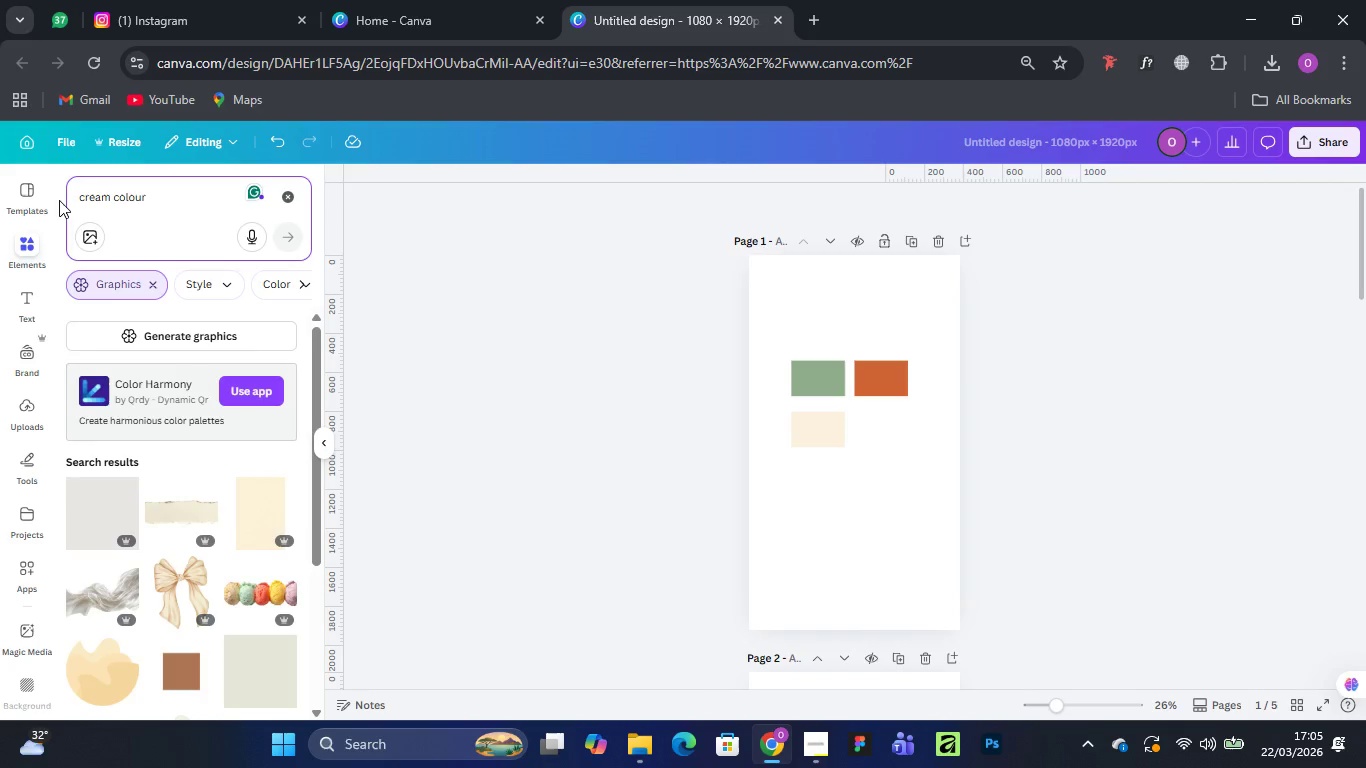 
wait(24.2)
 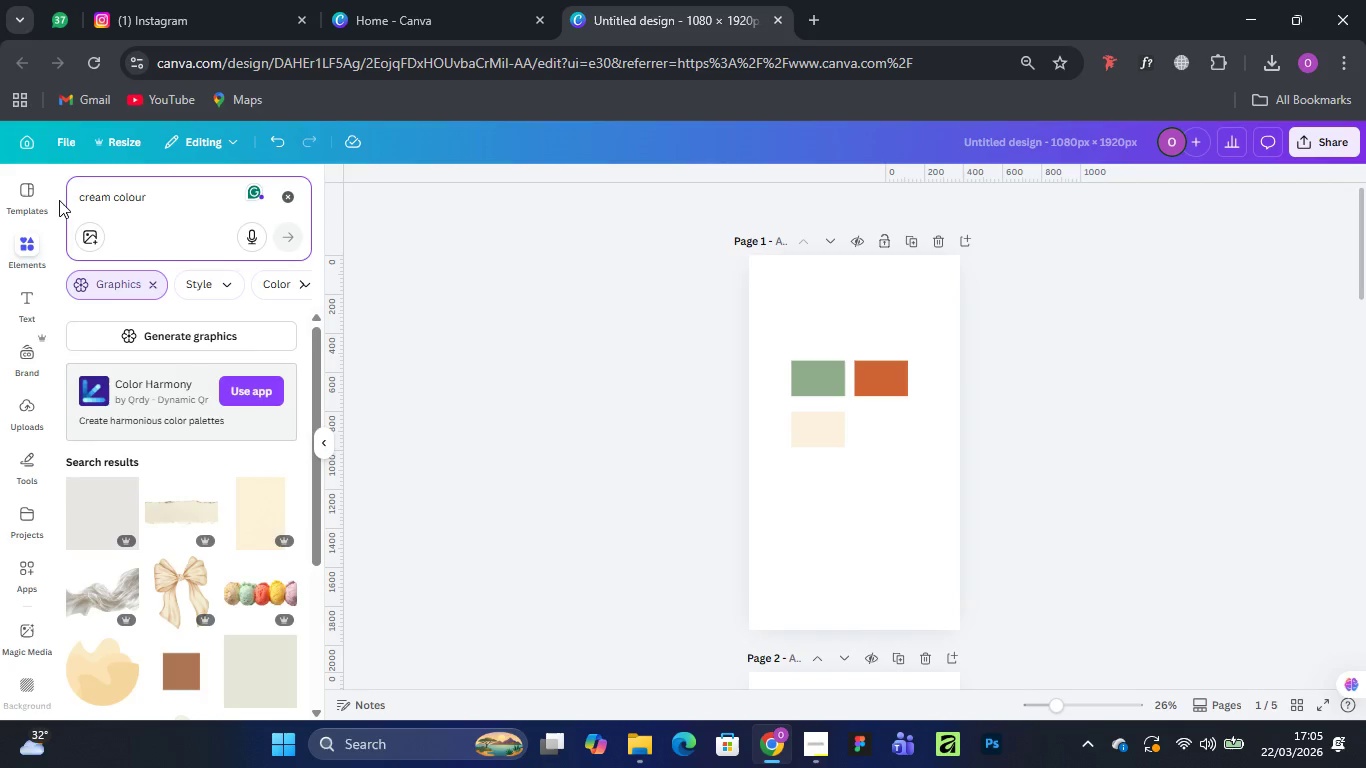 
left_click([98, 510])
 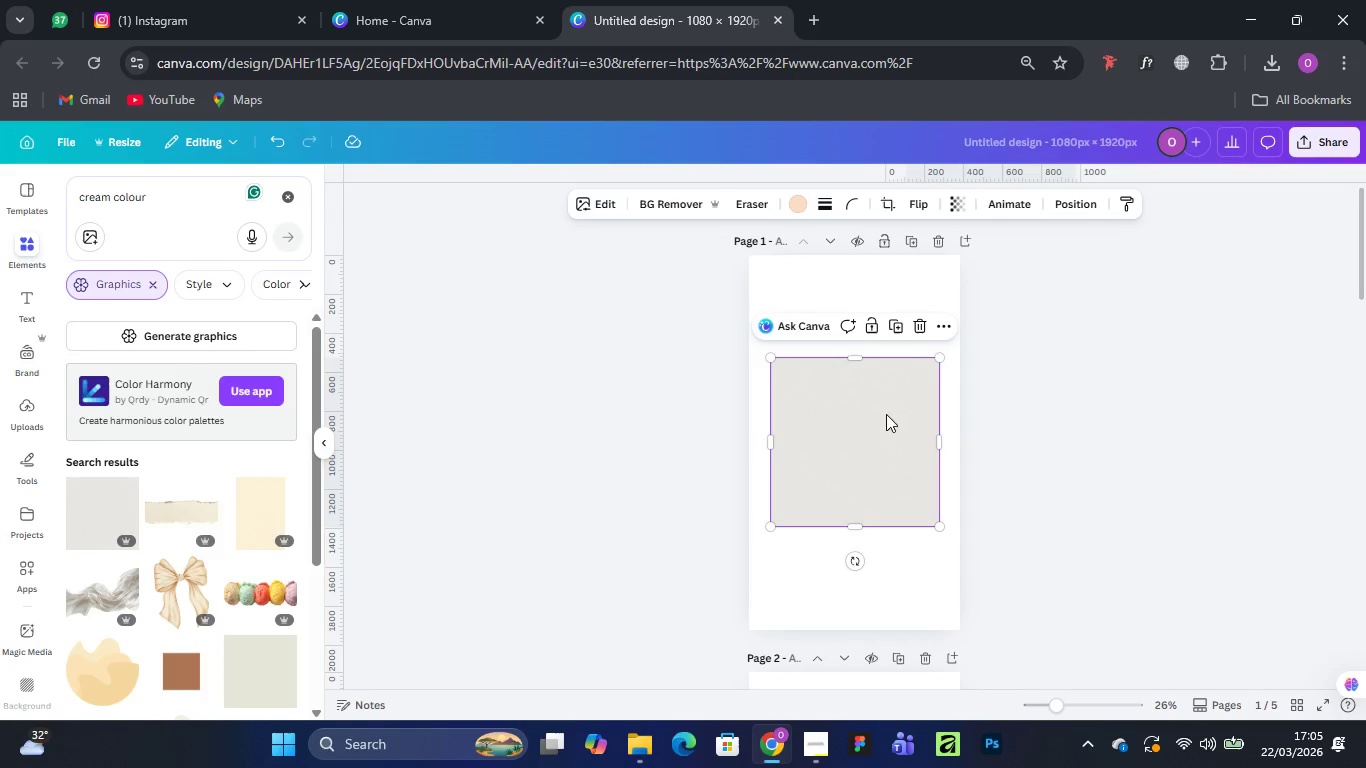 
left_click_drag(start_coordinate=[873, 408], to_coordinate=[865, 513])
 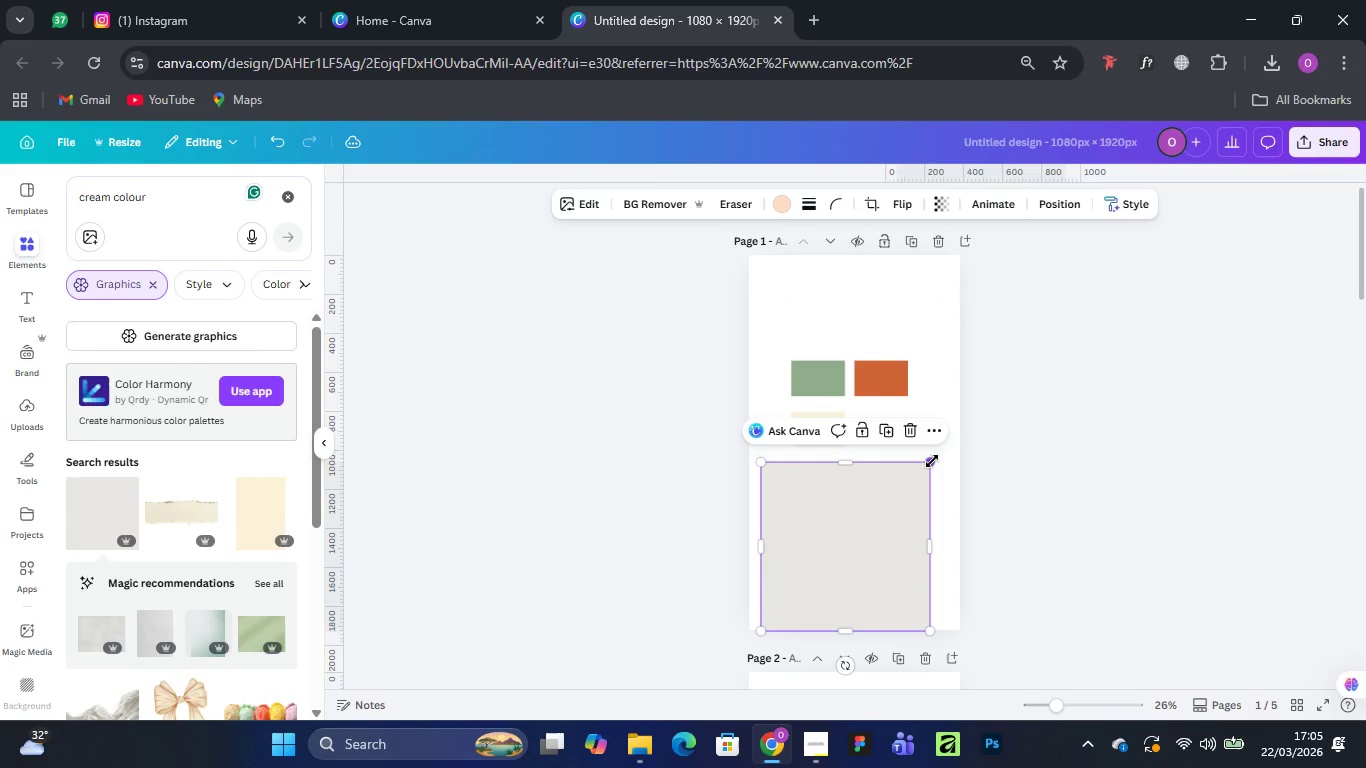 
left_click_drag(start_coordinate=[932, 461], to_coordinate=[840, 573])
 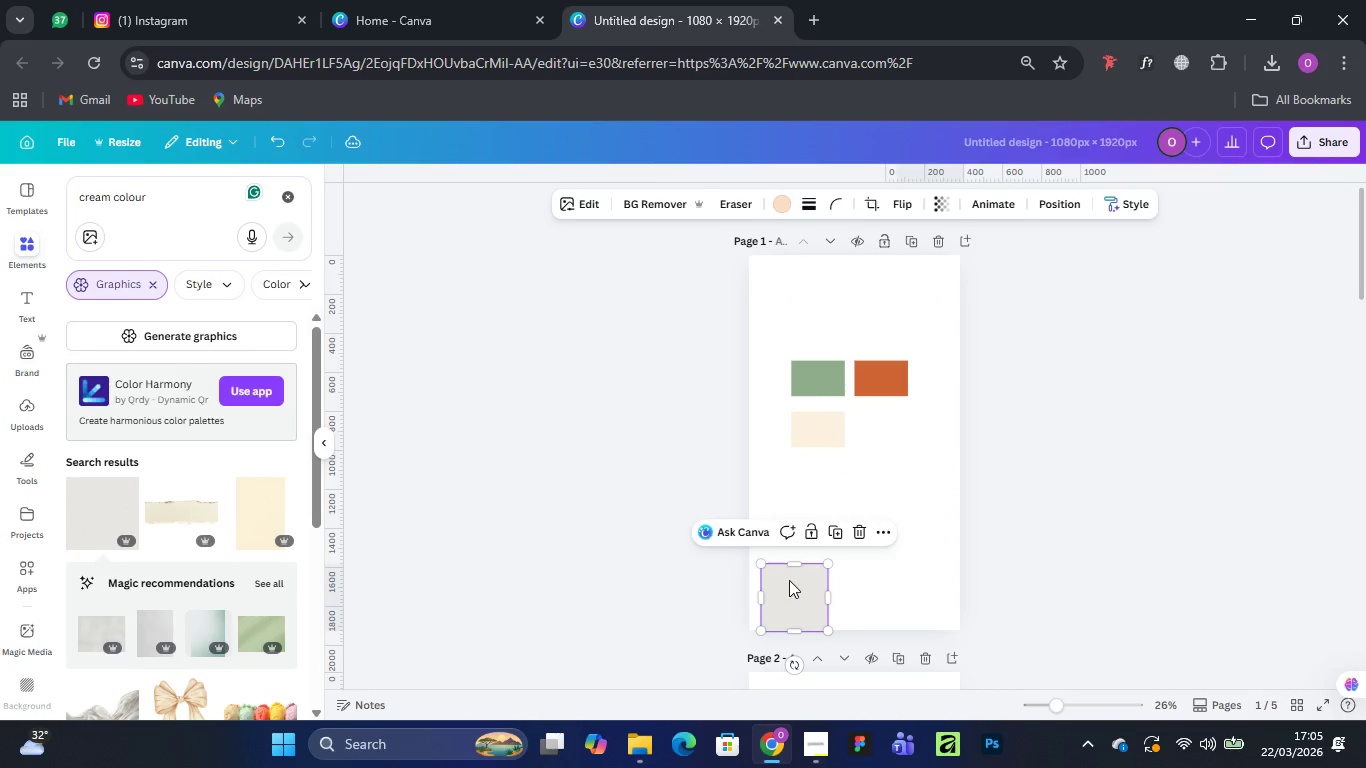 
left_click_drag(start_coordinate=[786, 580], to_coordinate=[874, 507])
 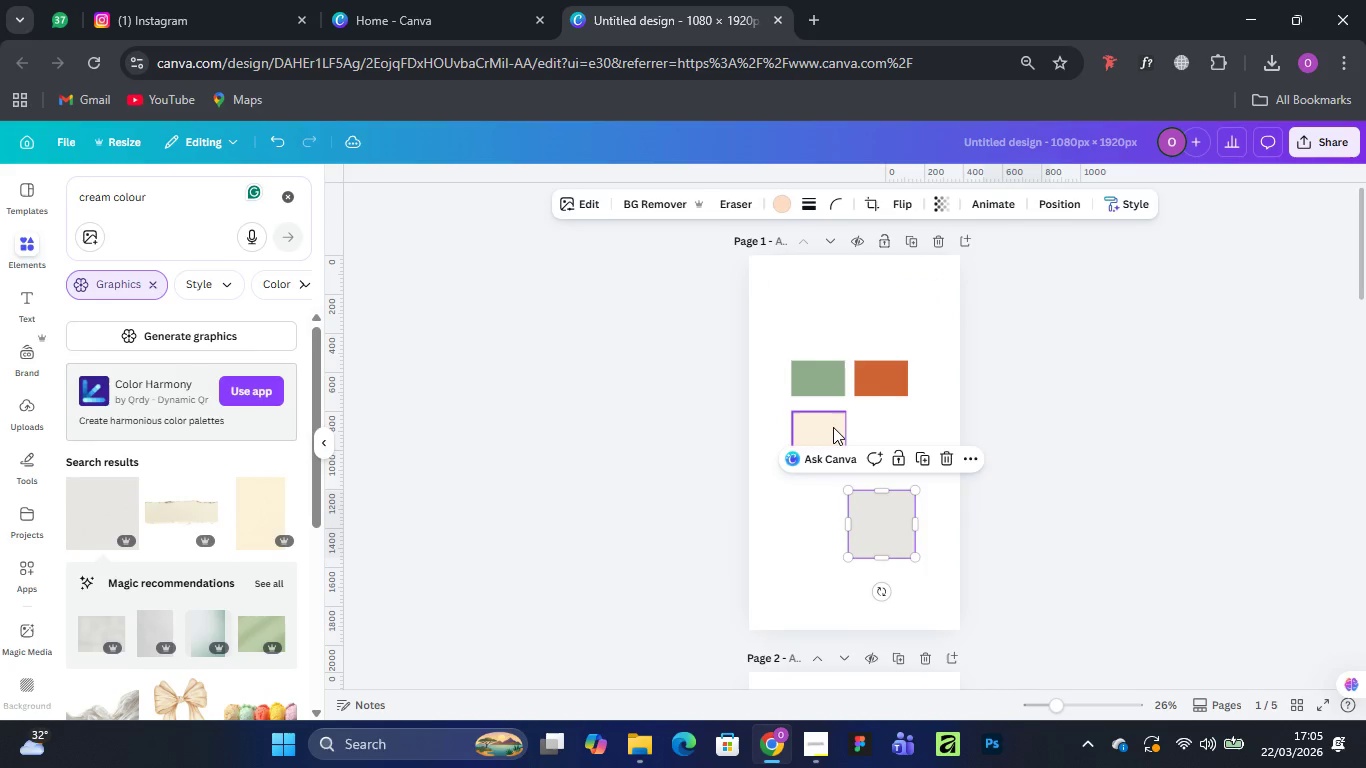 
left_click([833, 427])
 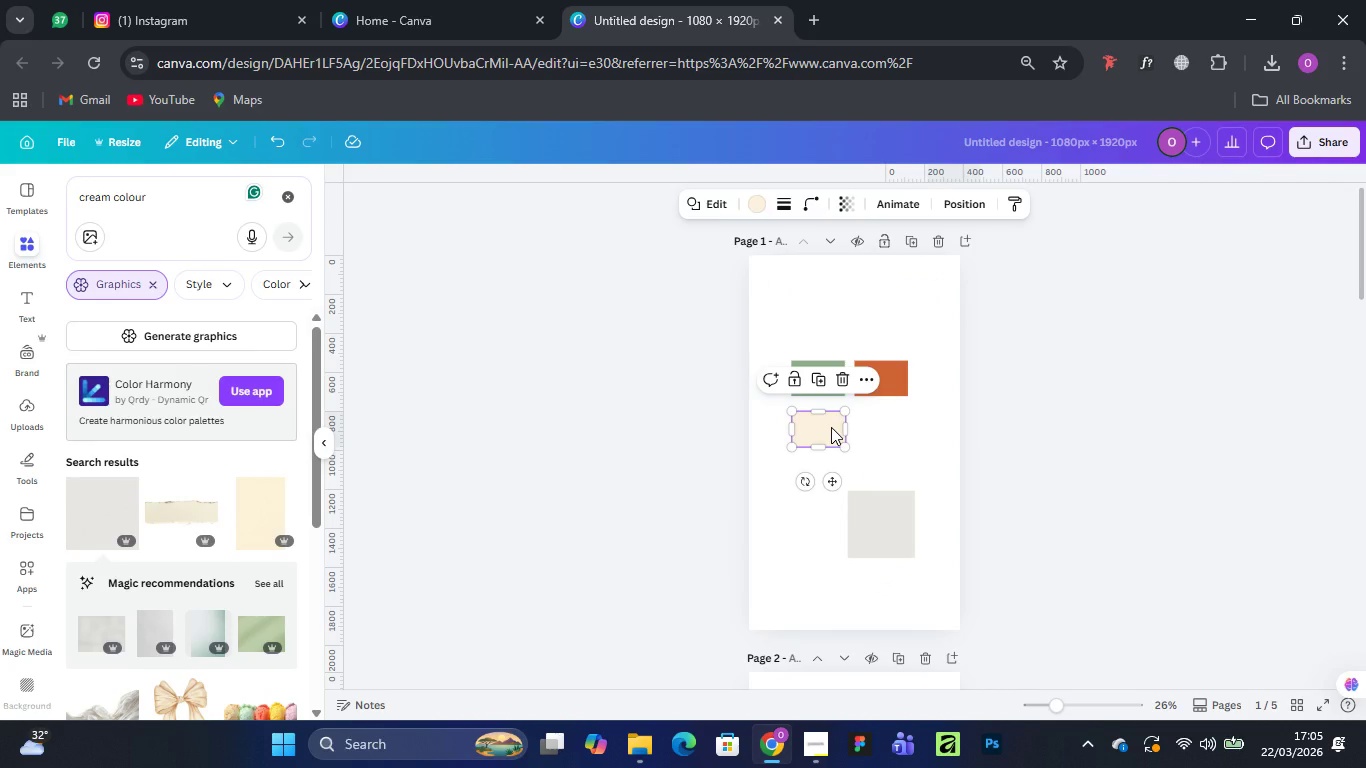 
hold_key(key=AltLeft, duration=1.53)
left_click_drag(start_coordinate=[831, 427], to_coordinate=[894, 431])
 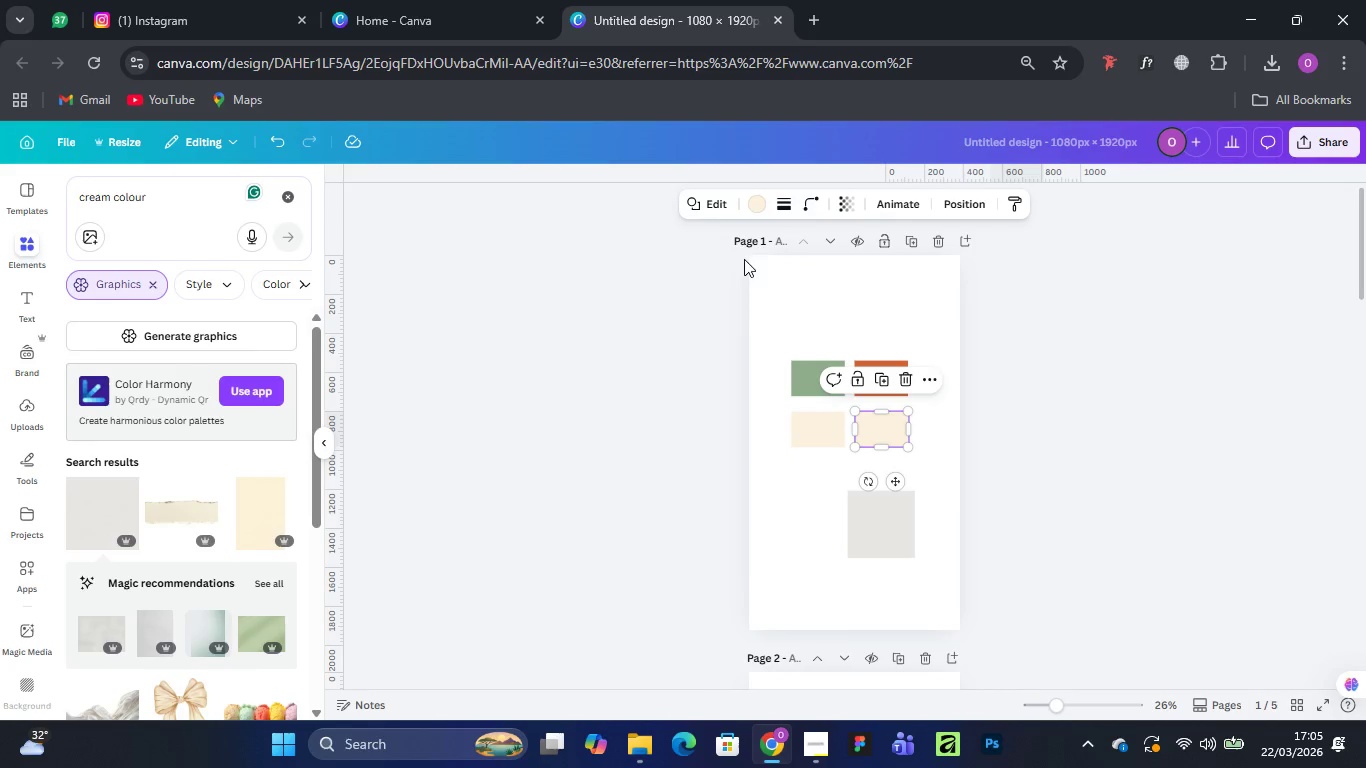 
hold_key(key=AltLeft, duration=0.91)
 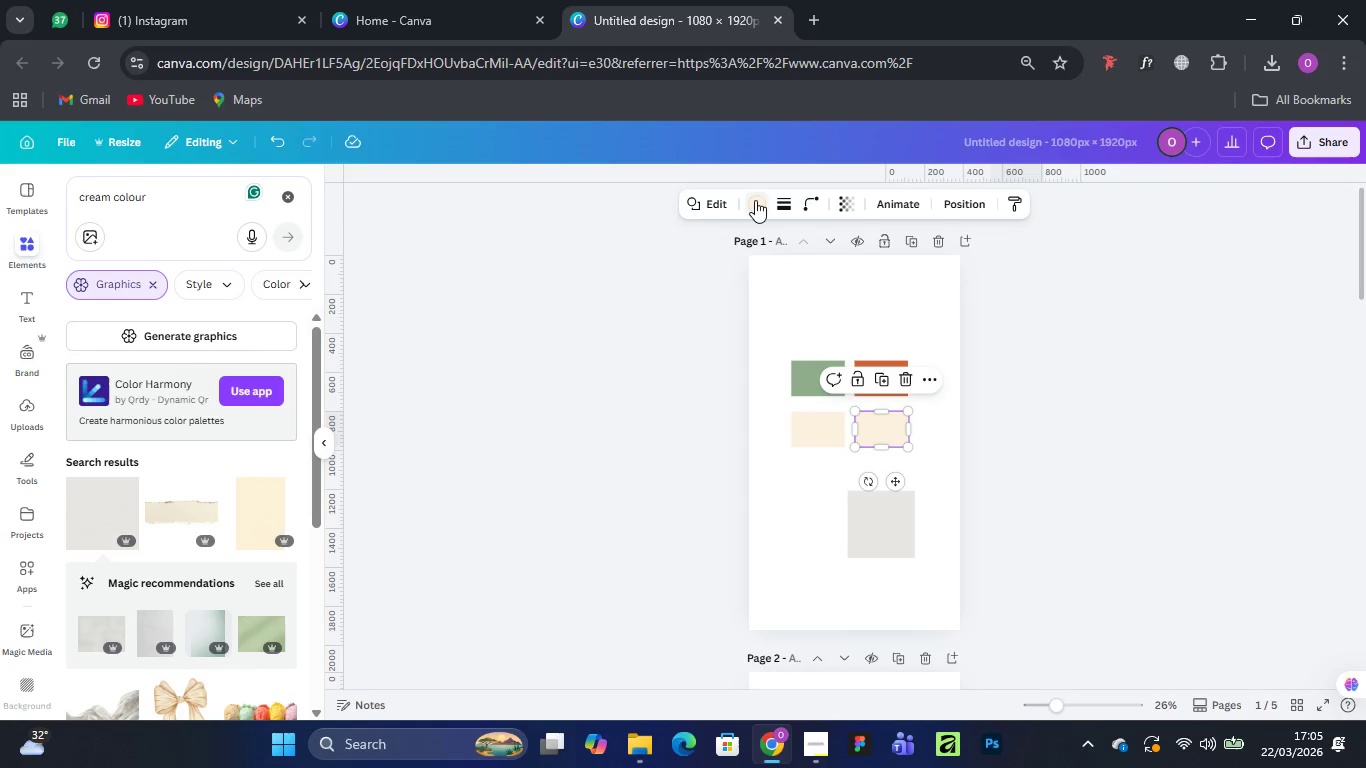 
left_click([755, 200])
 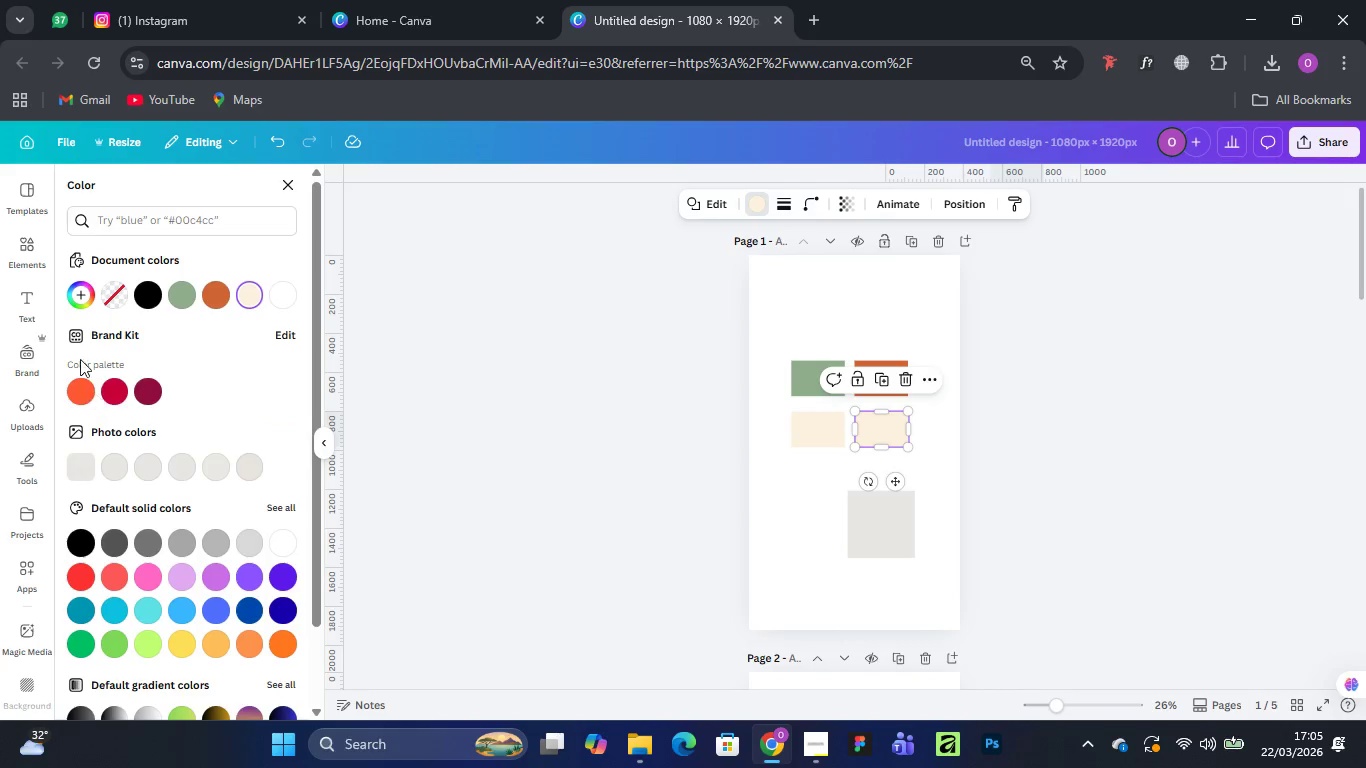 
left_click([72, 294])
 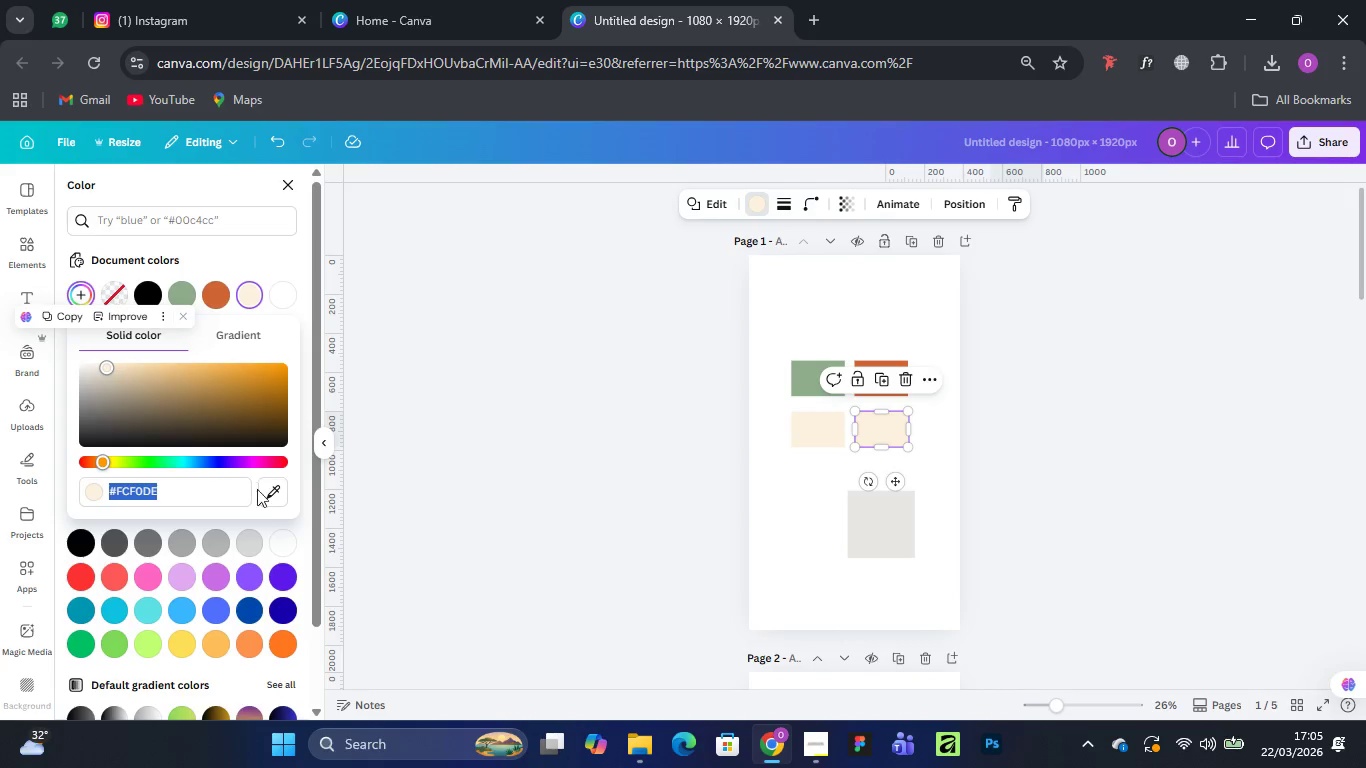 
left_click([267, 491])
 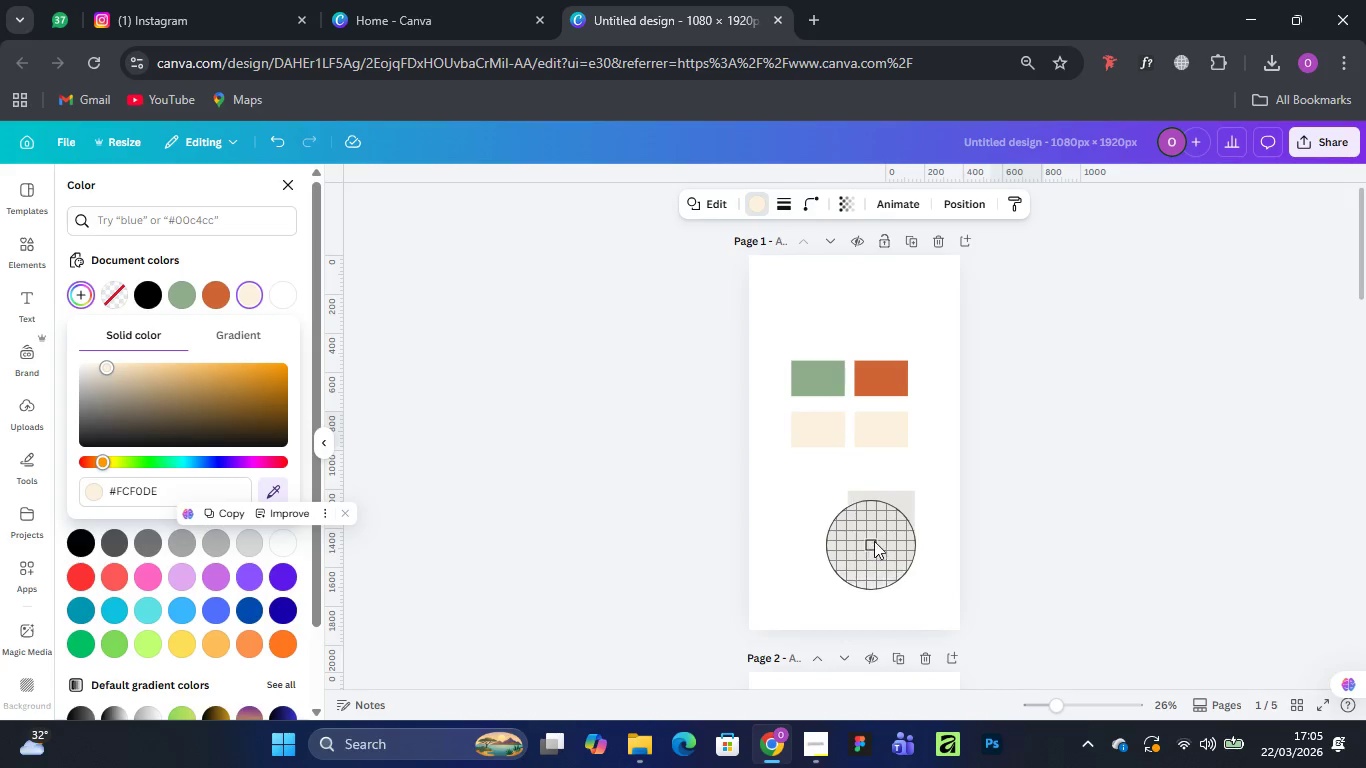 
left_click([883, 529])
 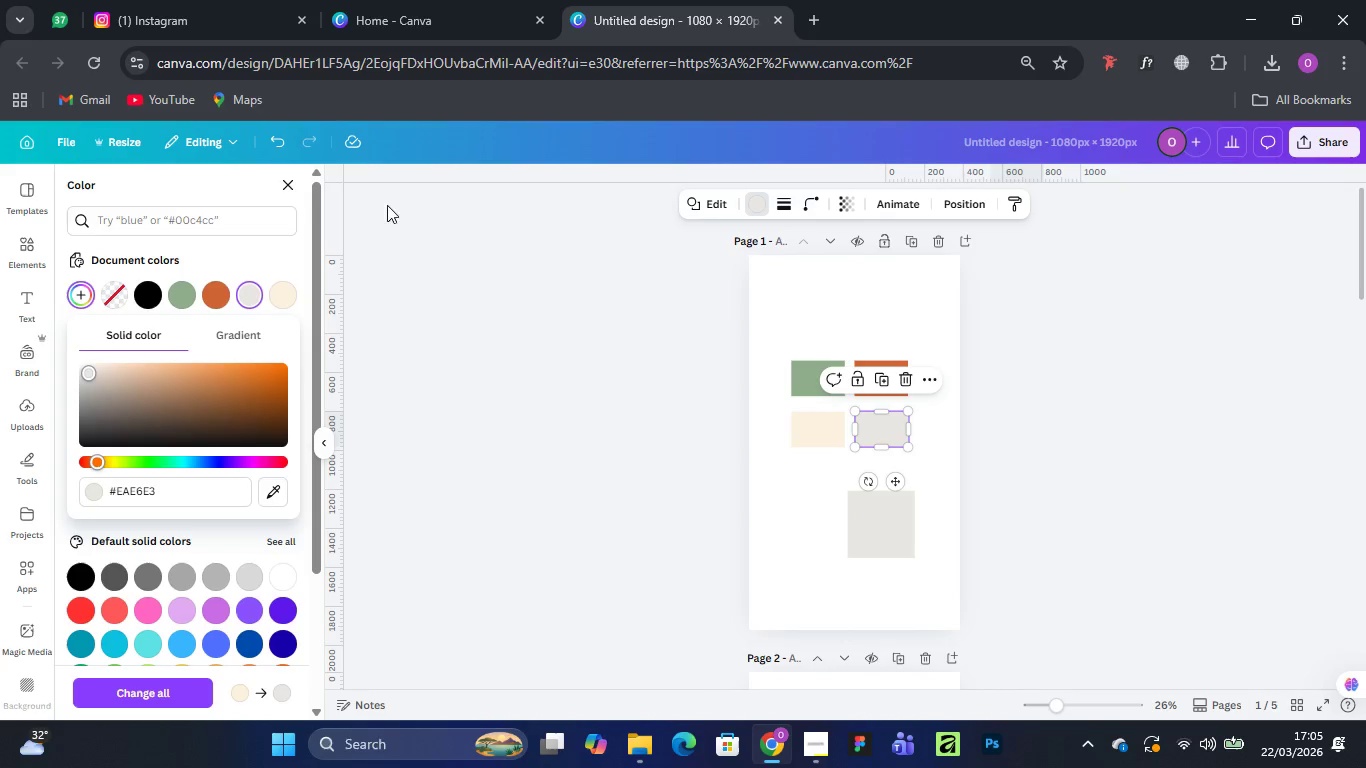 
left_click([452, 264])
 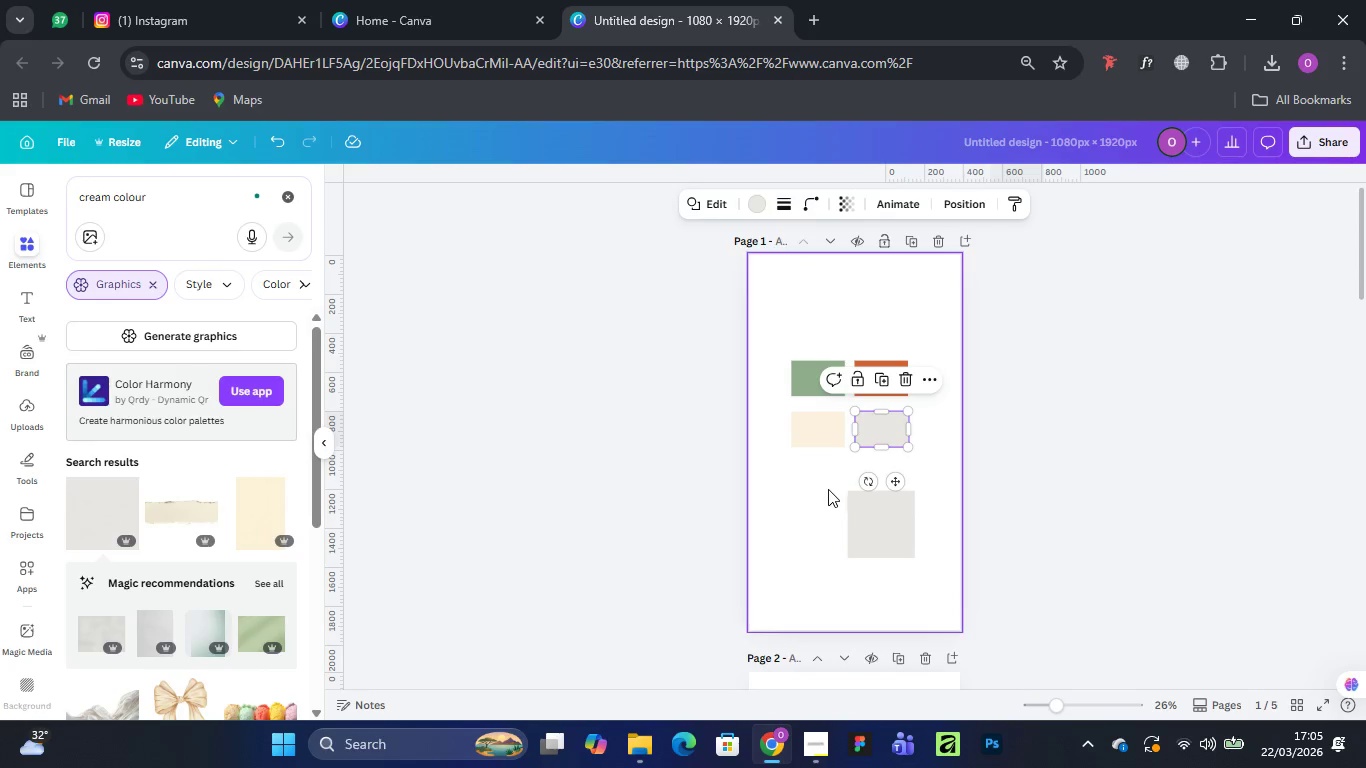 
left_click([813, 483])
 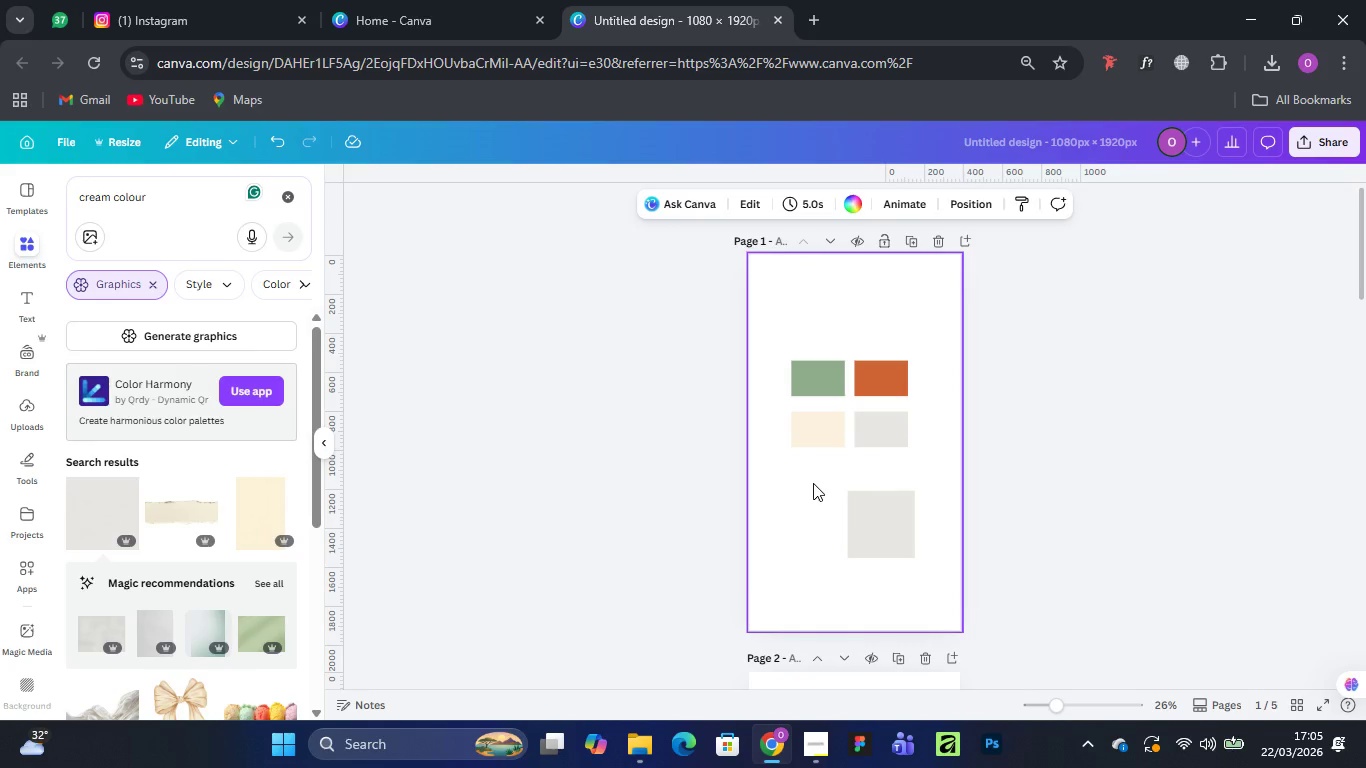 
left_click_drag(start_coordinate=[813, 483], to_coordinate=[840, 494])
 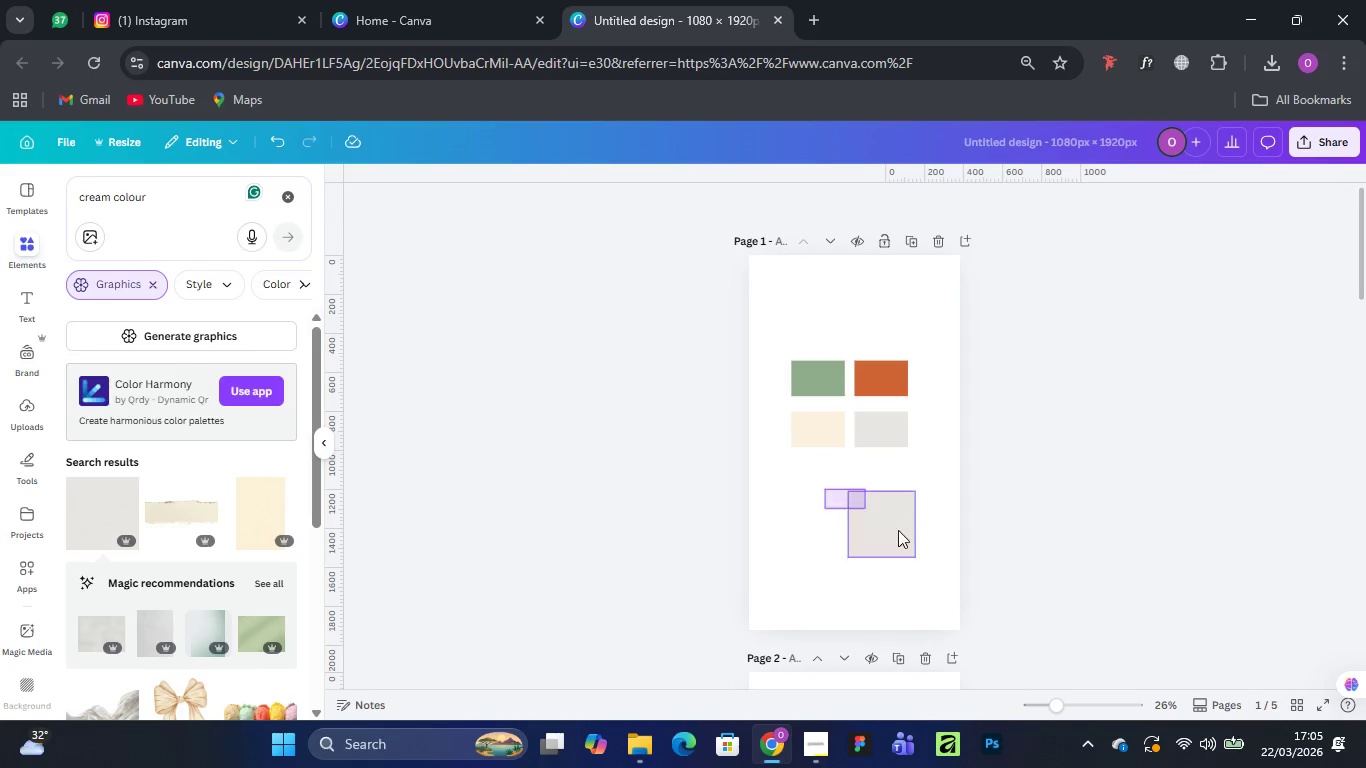 
right_click([840, 494])
 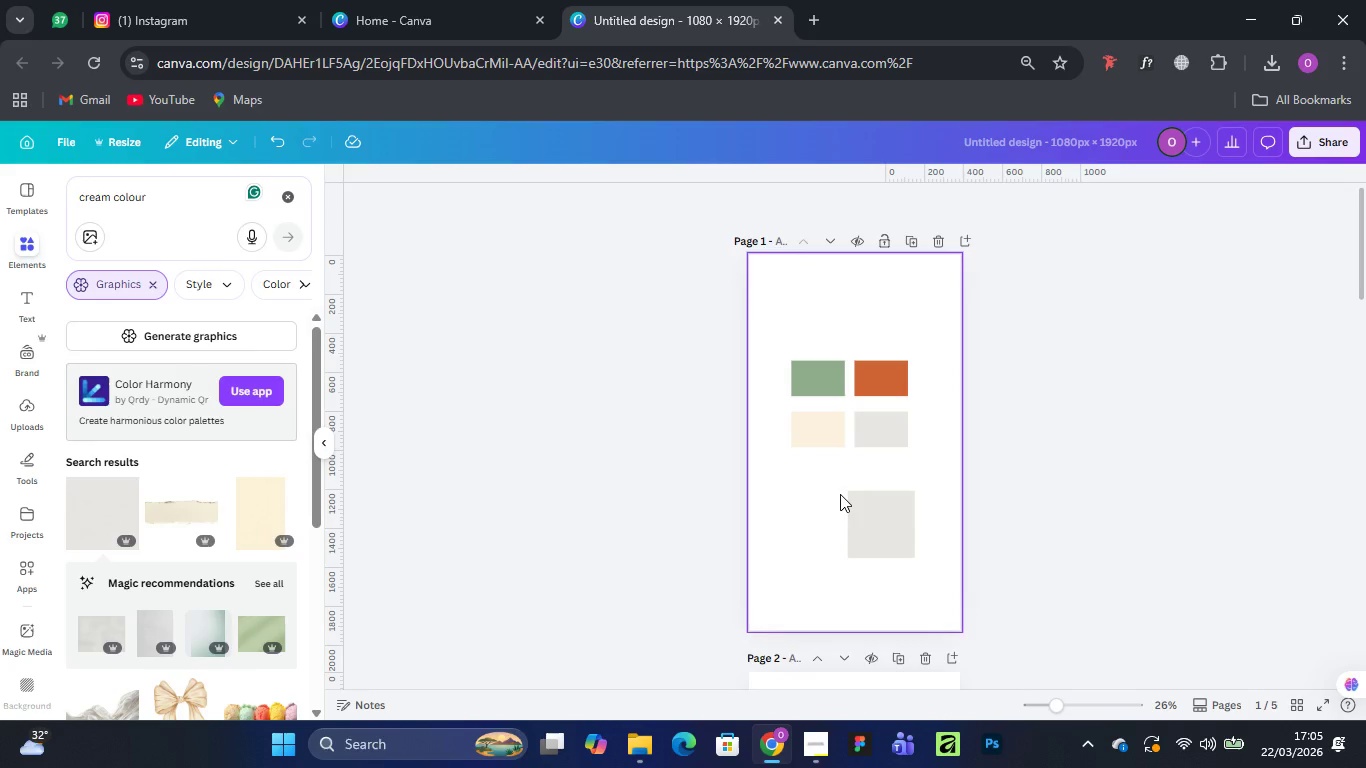 
left_click([840, 494])
 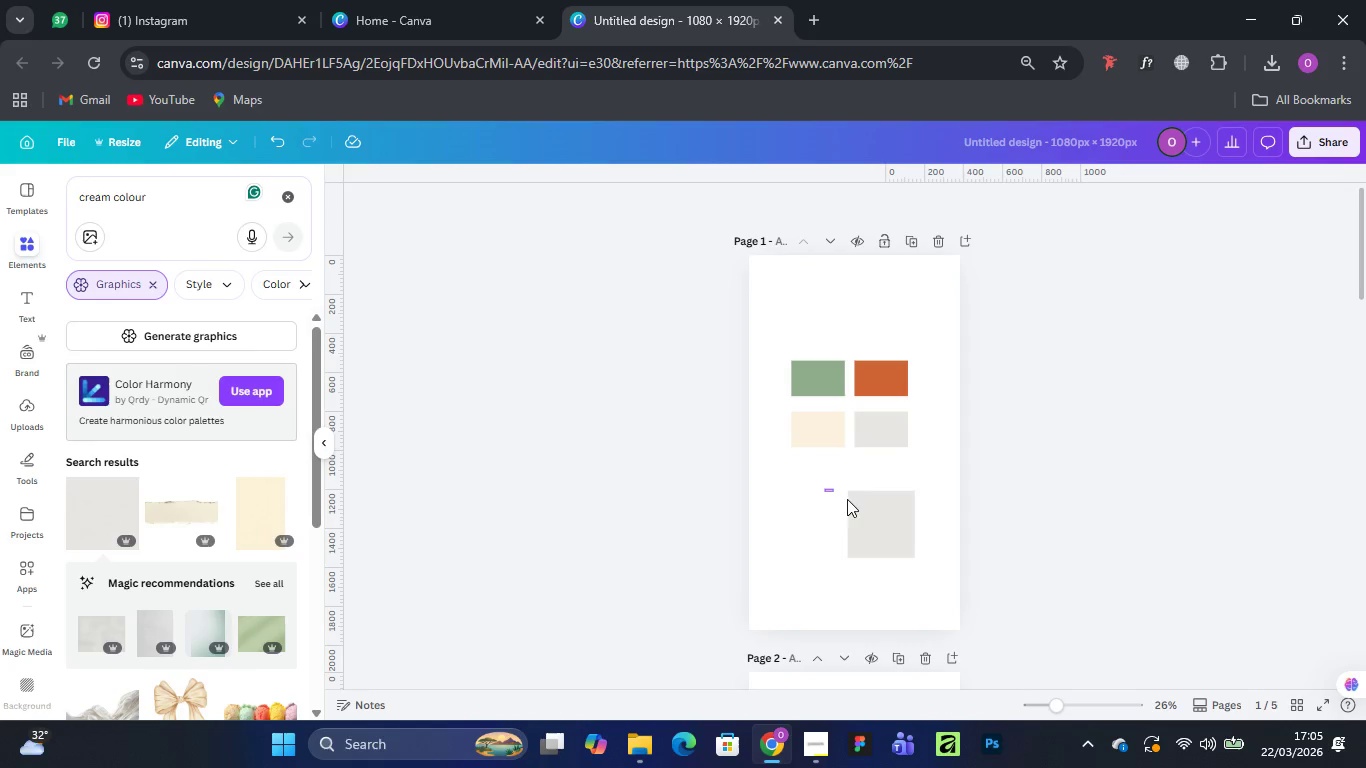 
left_click_drag(start_coordinate=[825, 489], to_coordinate=[963, 586])
 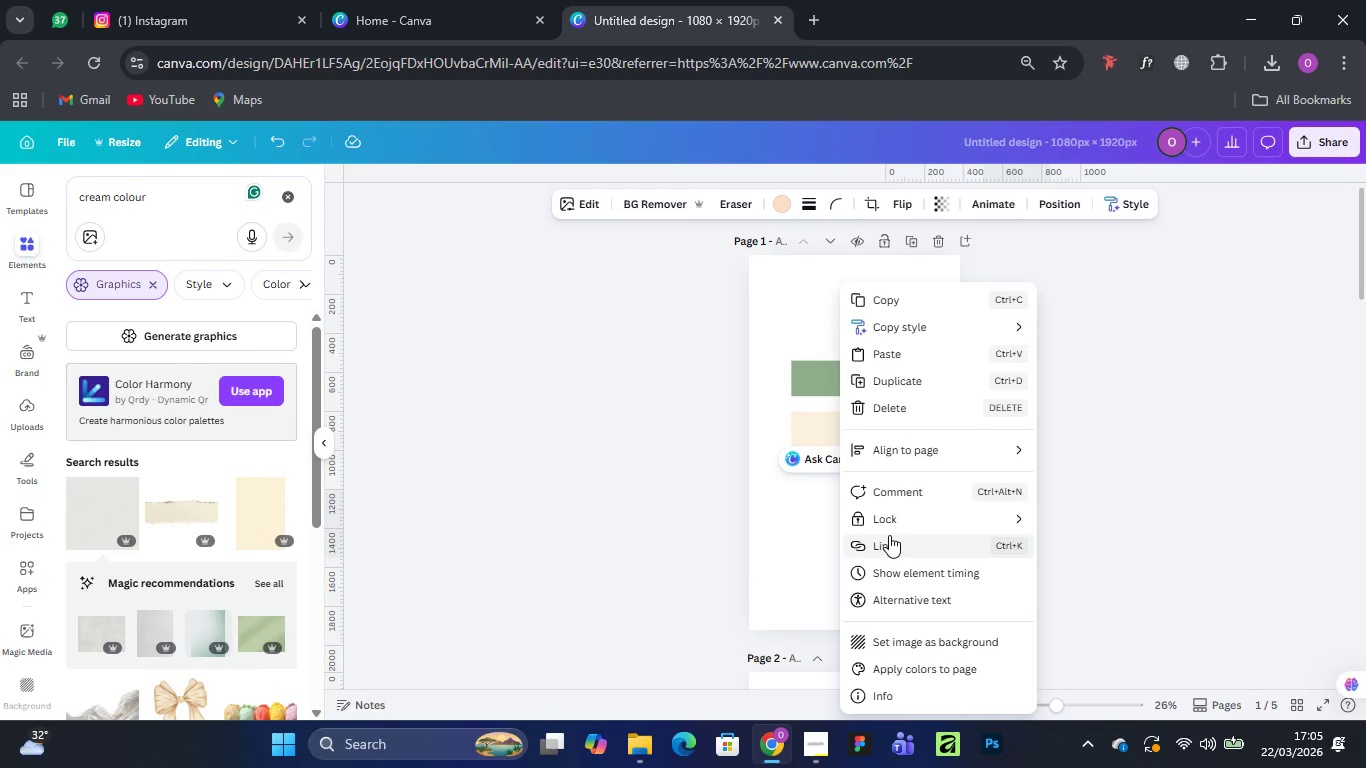 
left_click([774, 540])
 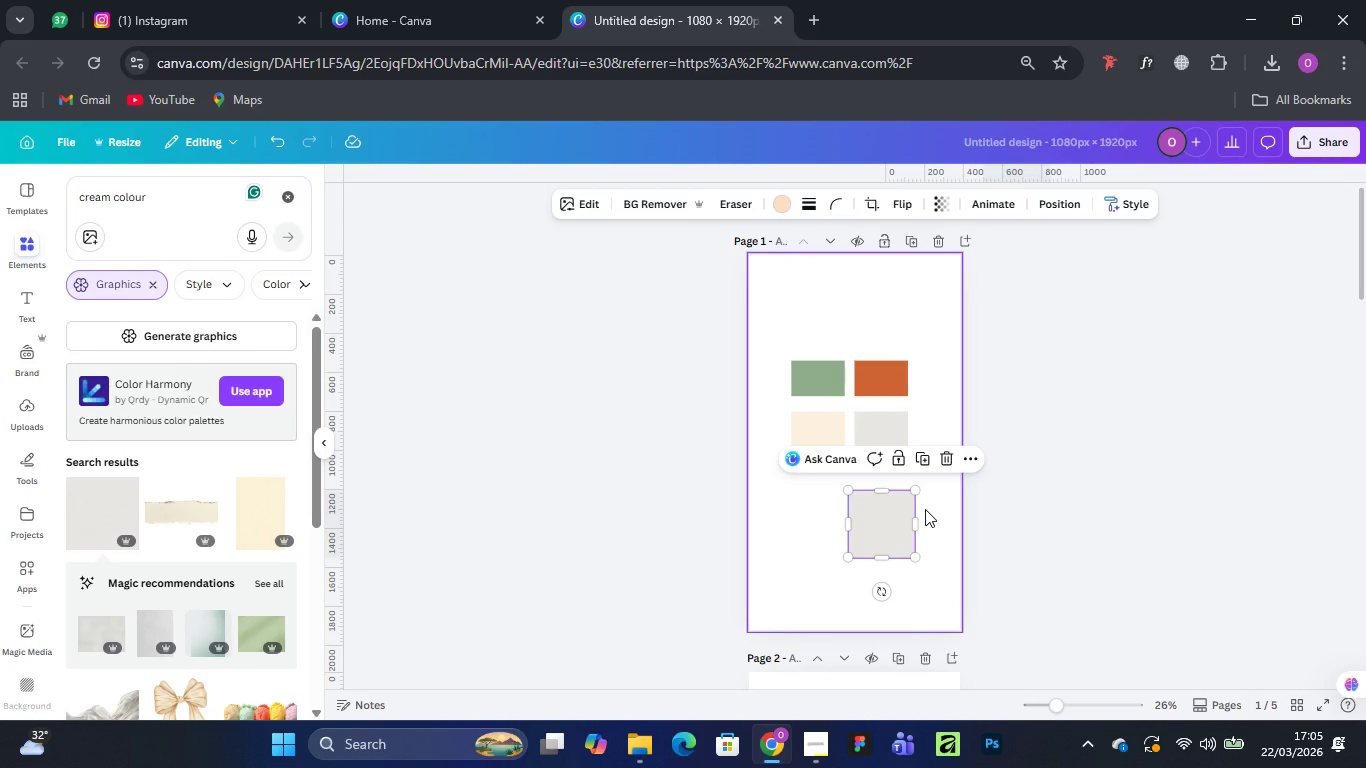 
key(Delete)
 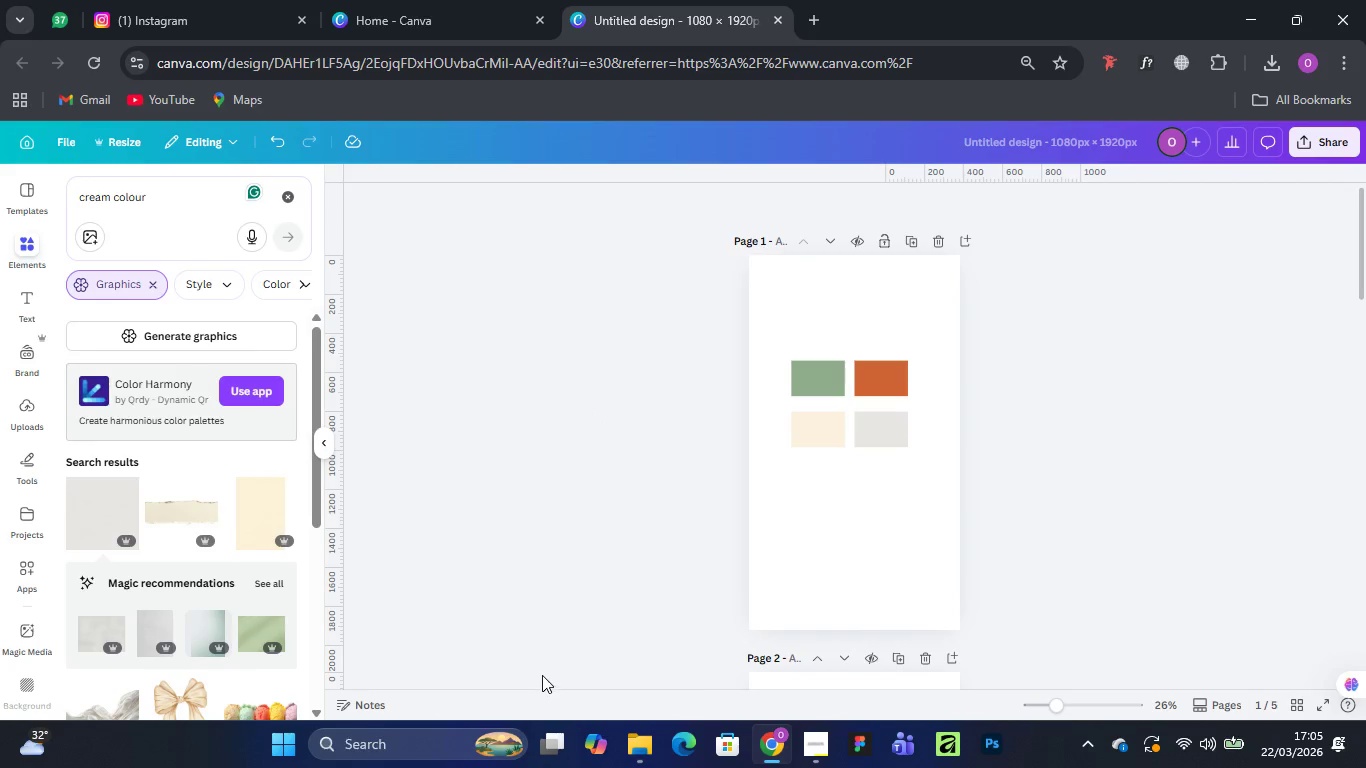 
wait(5.73)
 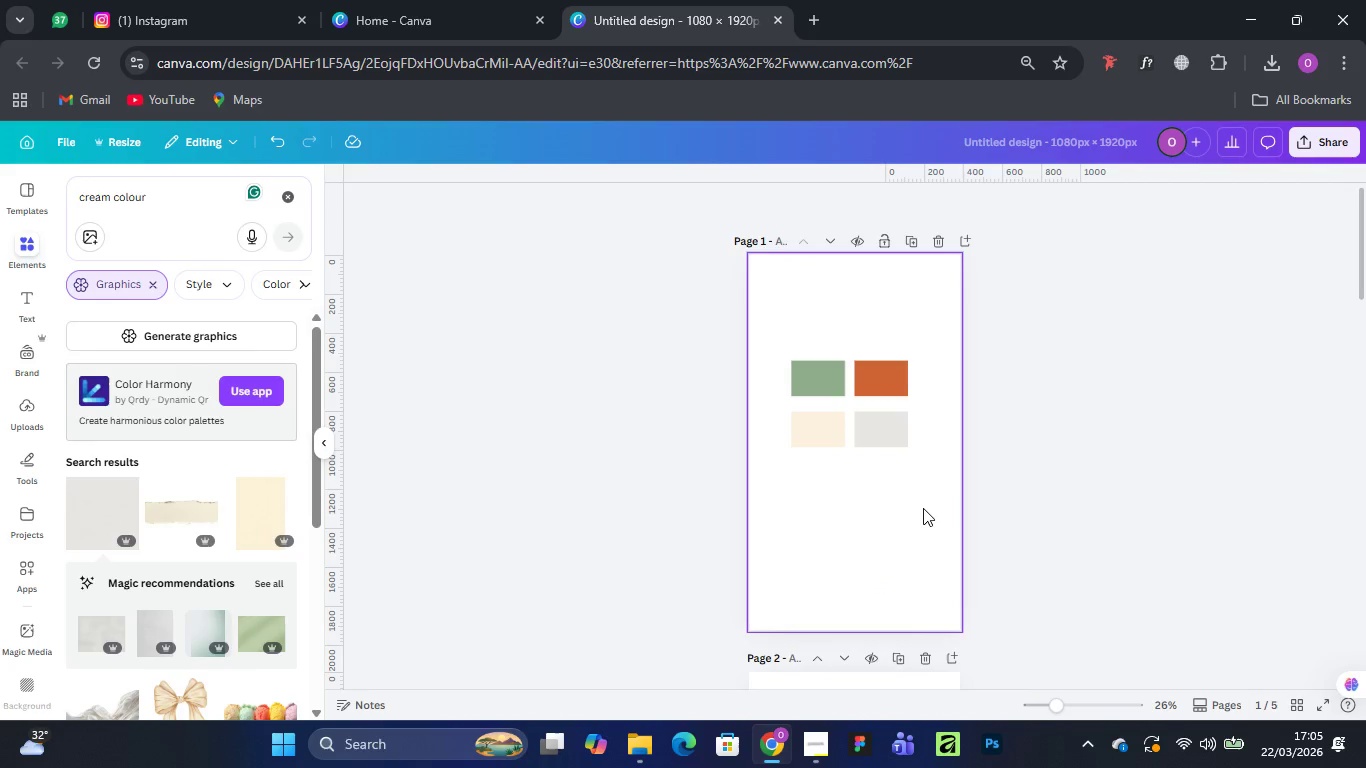 
scroll: coordinate [232, 606], scroll_direction: down, amount: 6.0